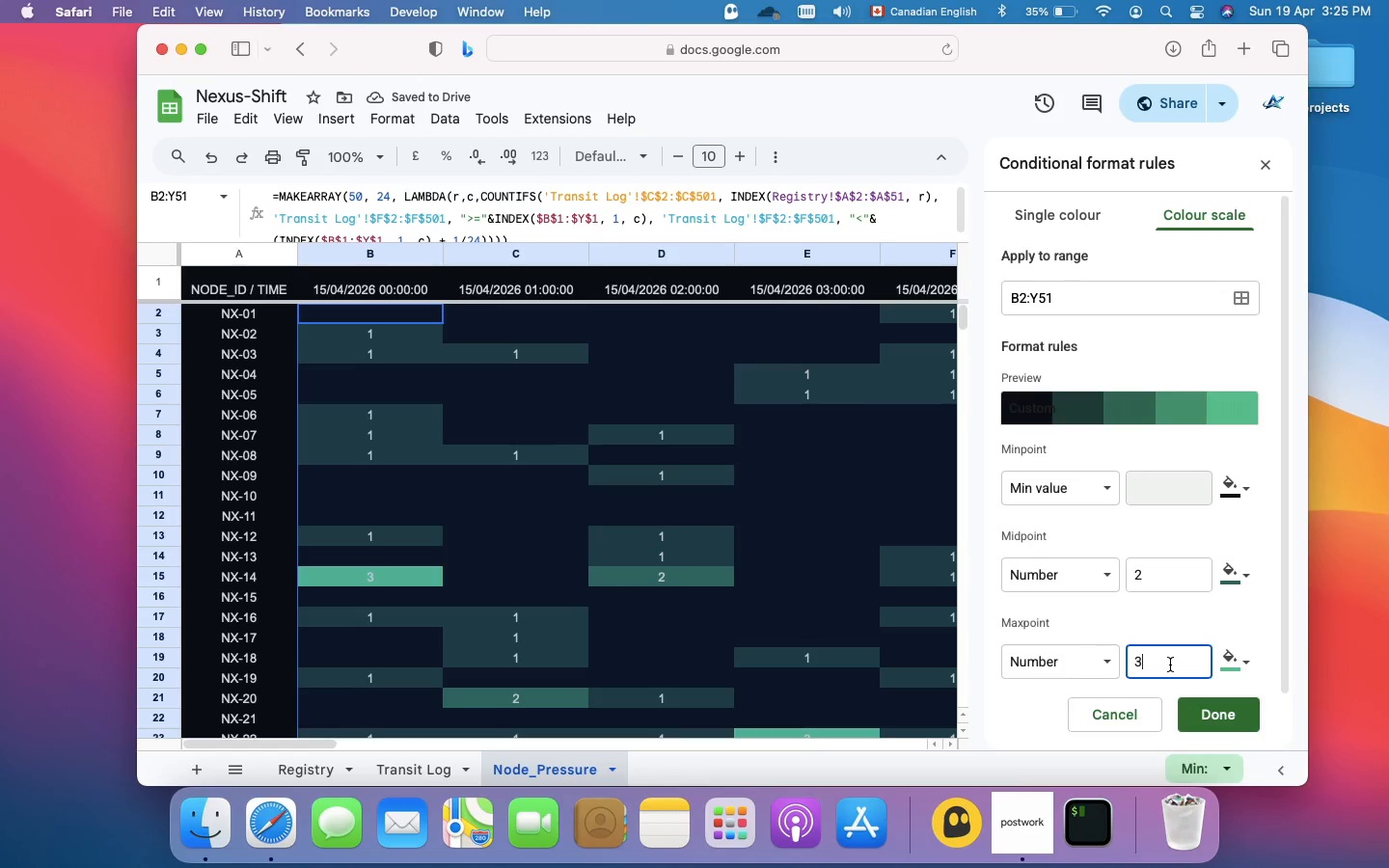 
key(Backspace)
 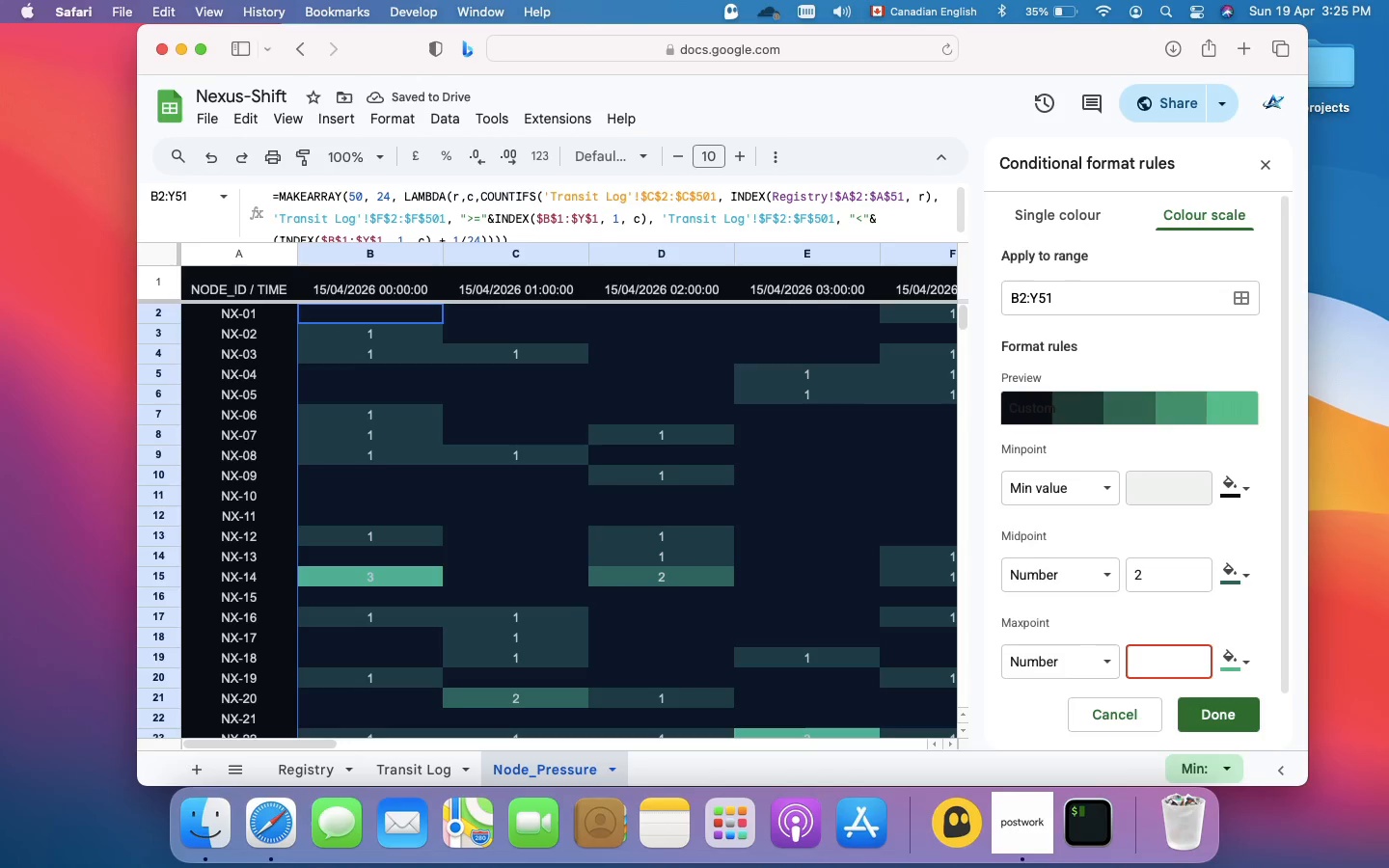 
key(4)
 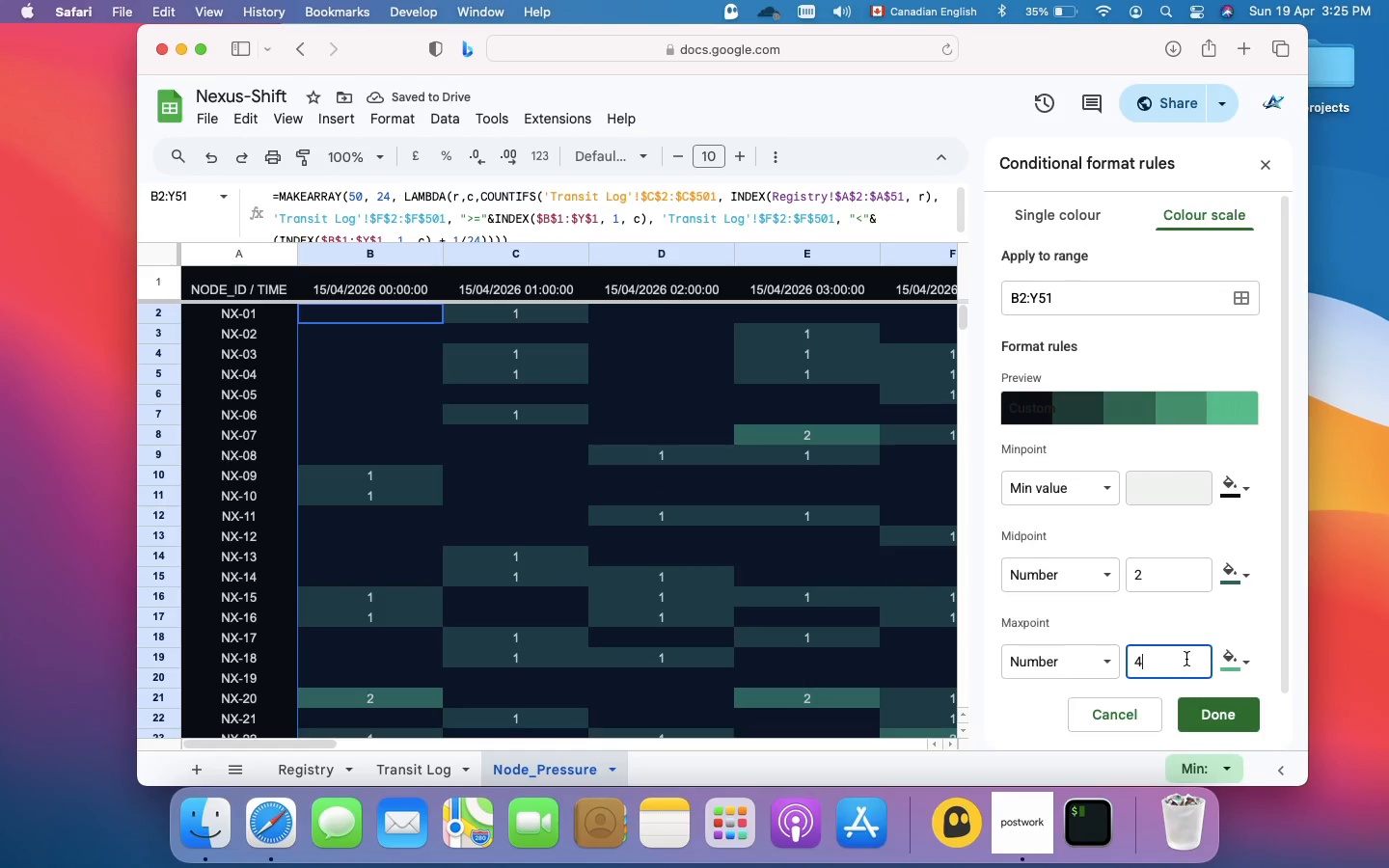 
left_click([1247, 658])
 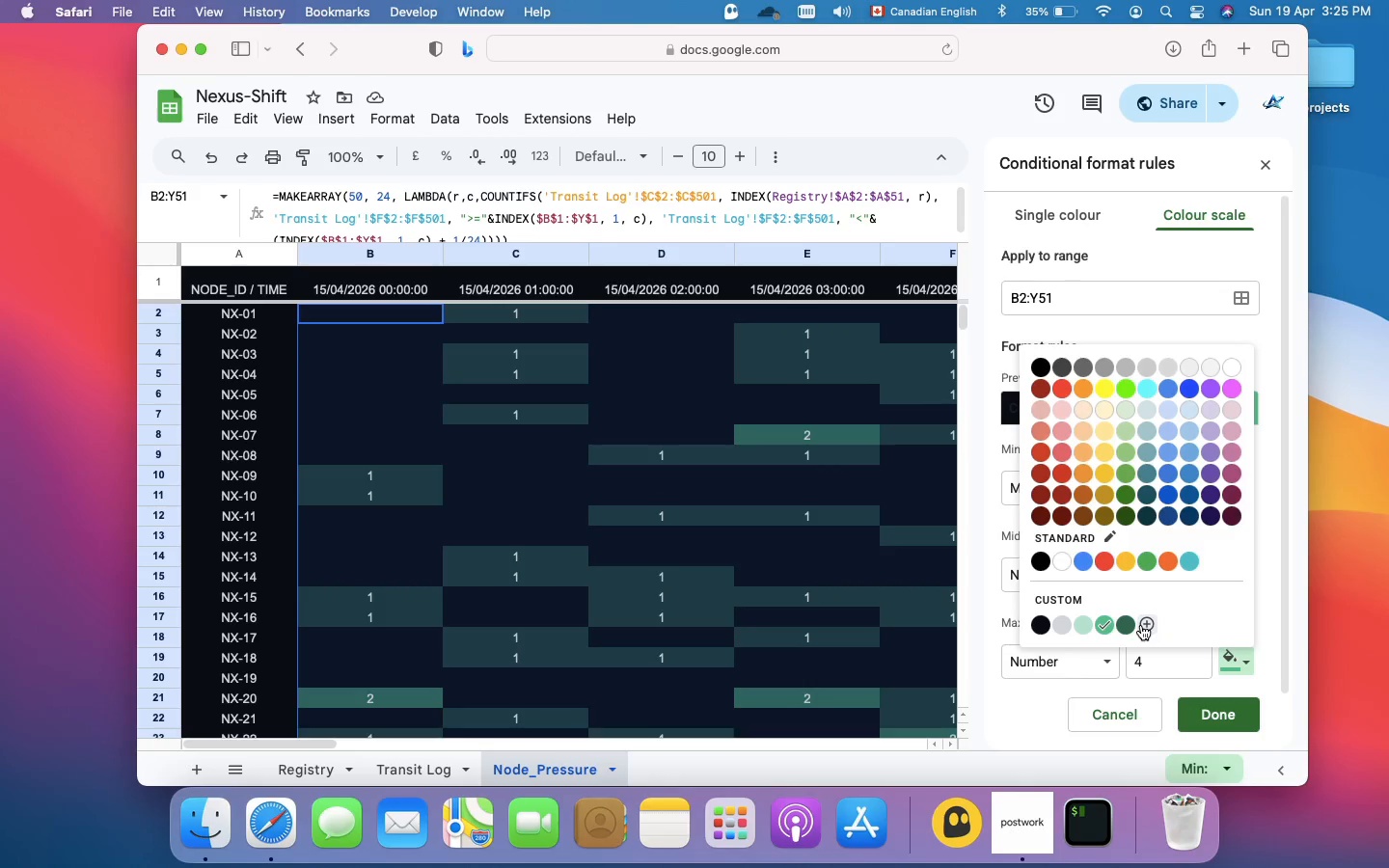 
left_click([1141, 625])
 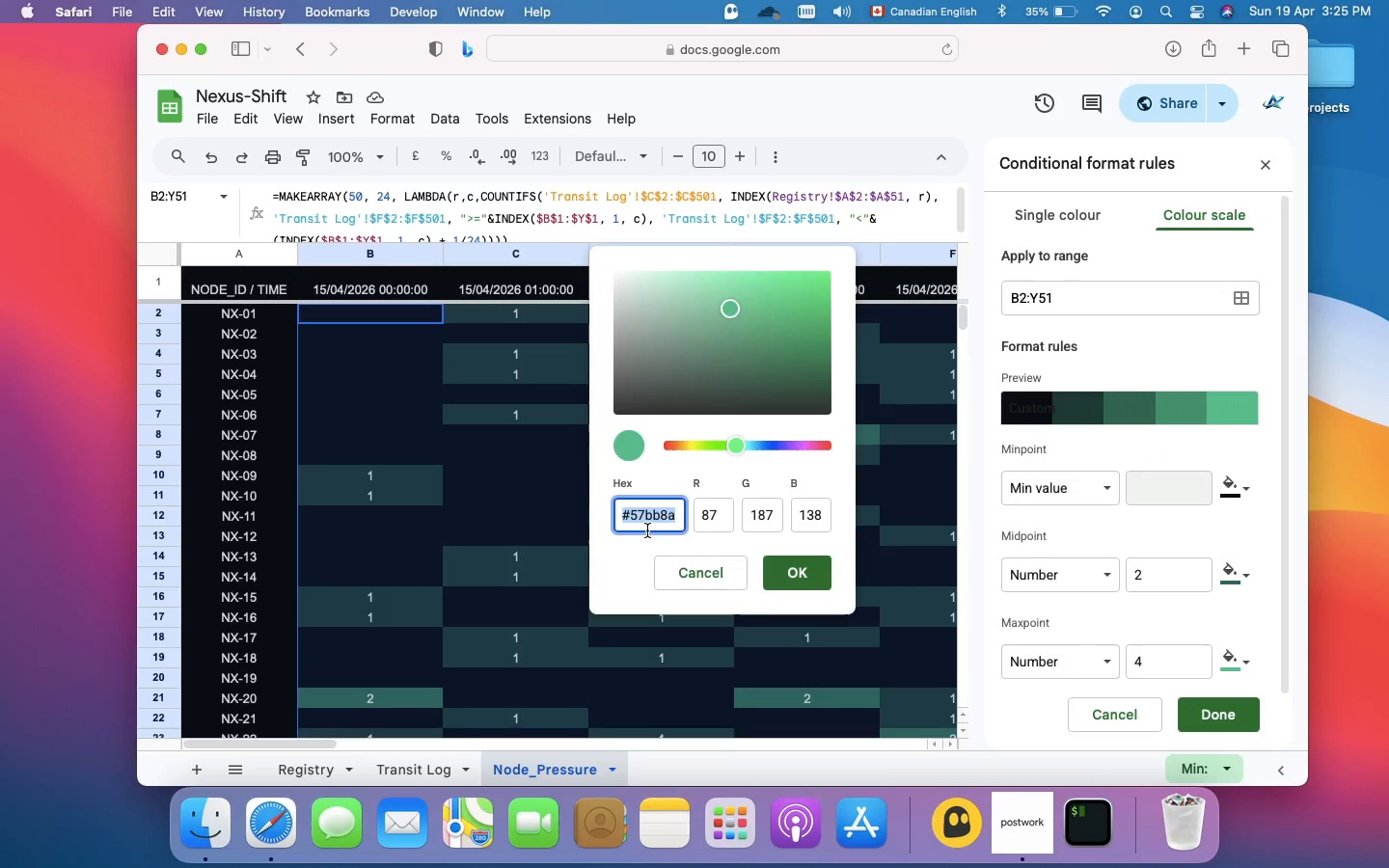 
key(Shift+3)
 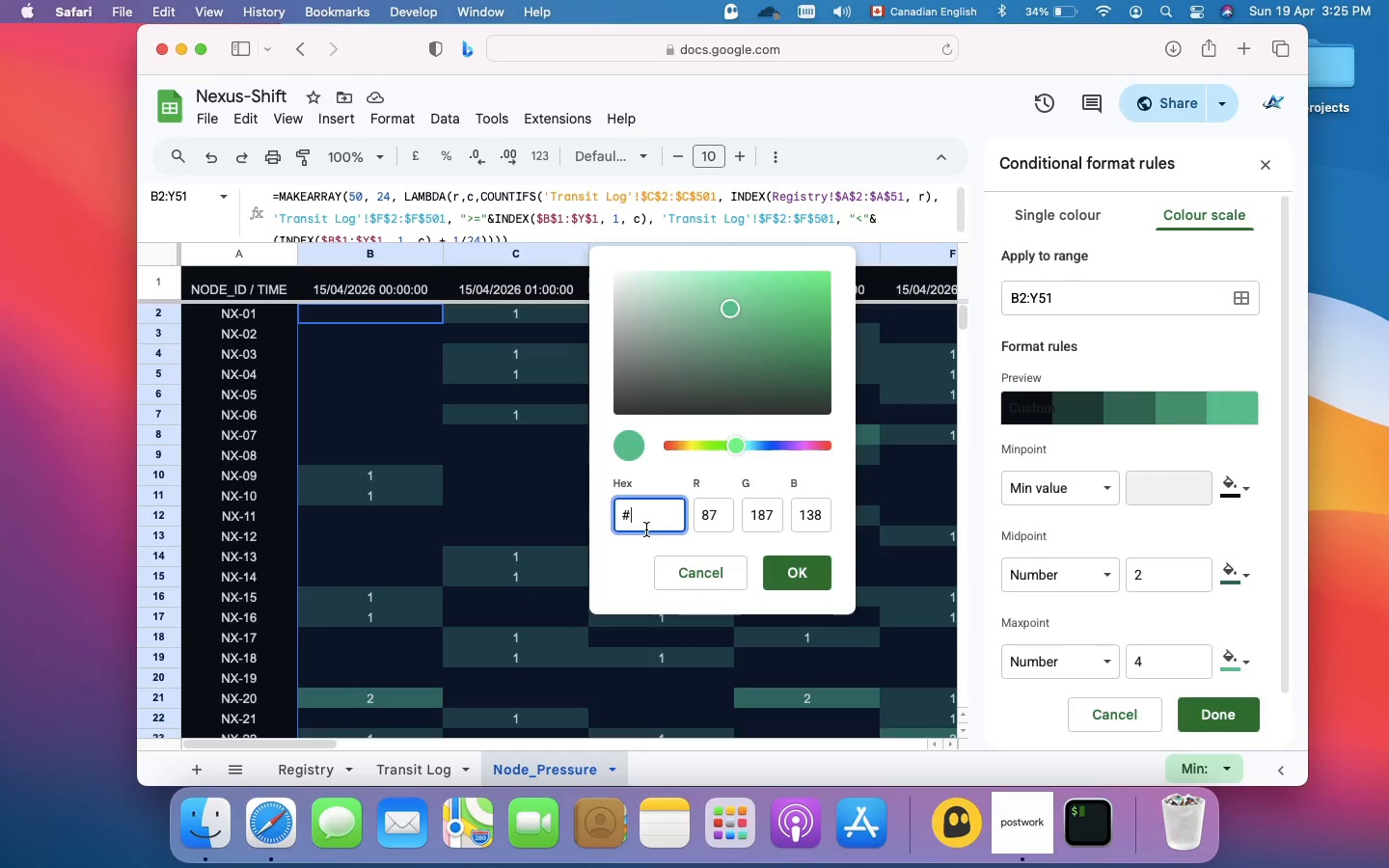 
wait(5.68)
 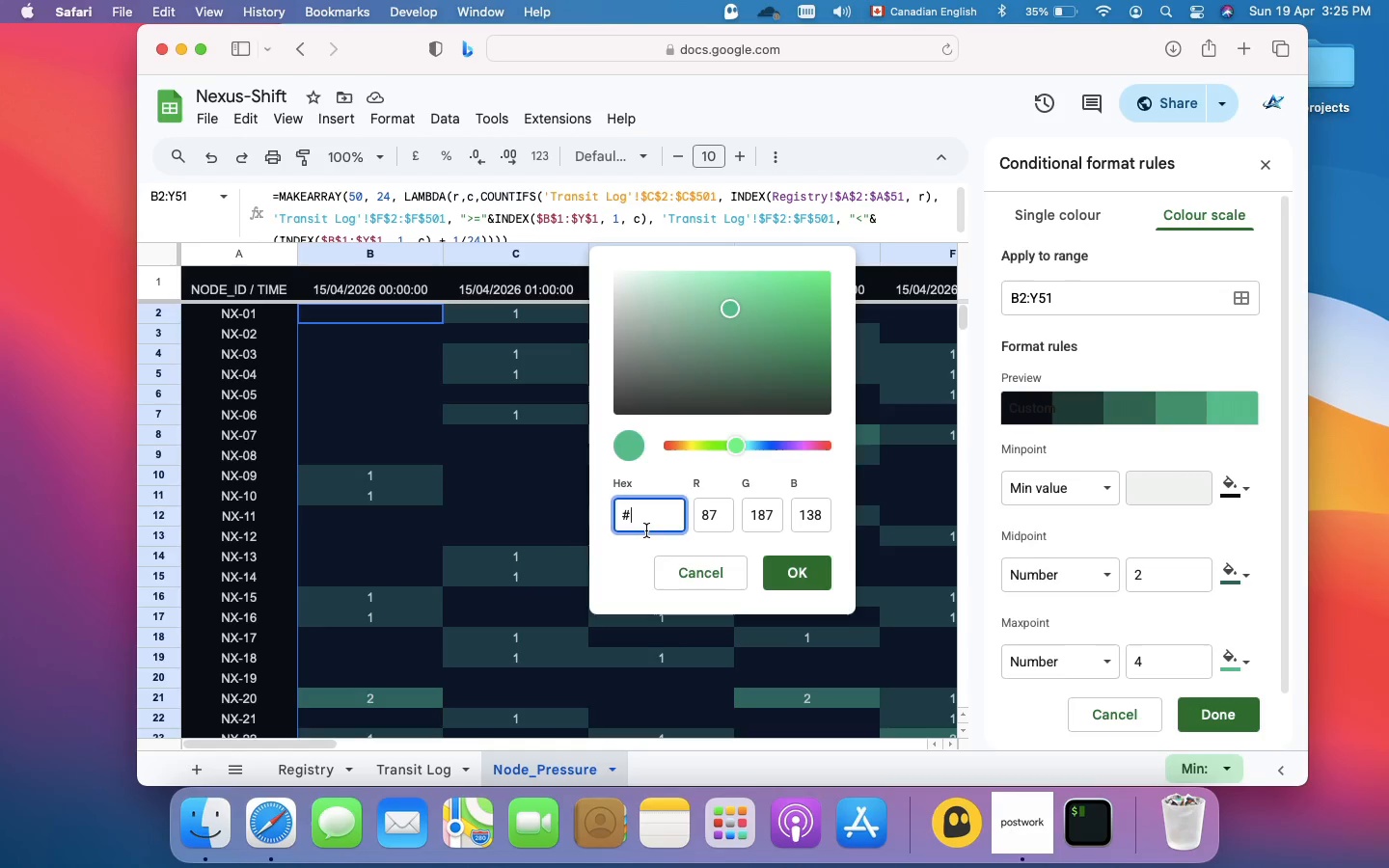 
type(00FFFF)
 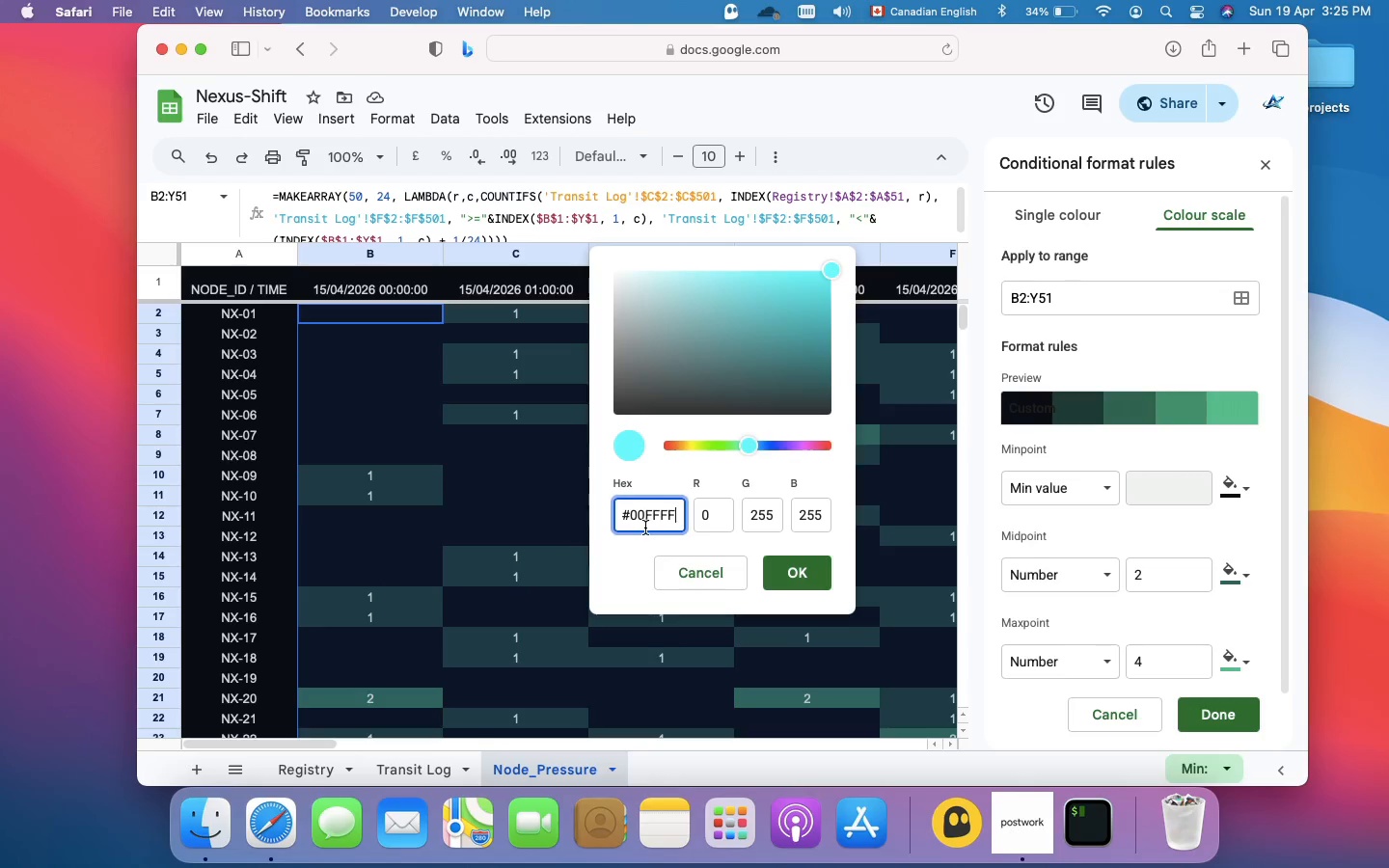 
key(Enter)
 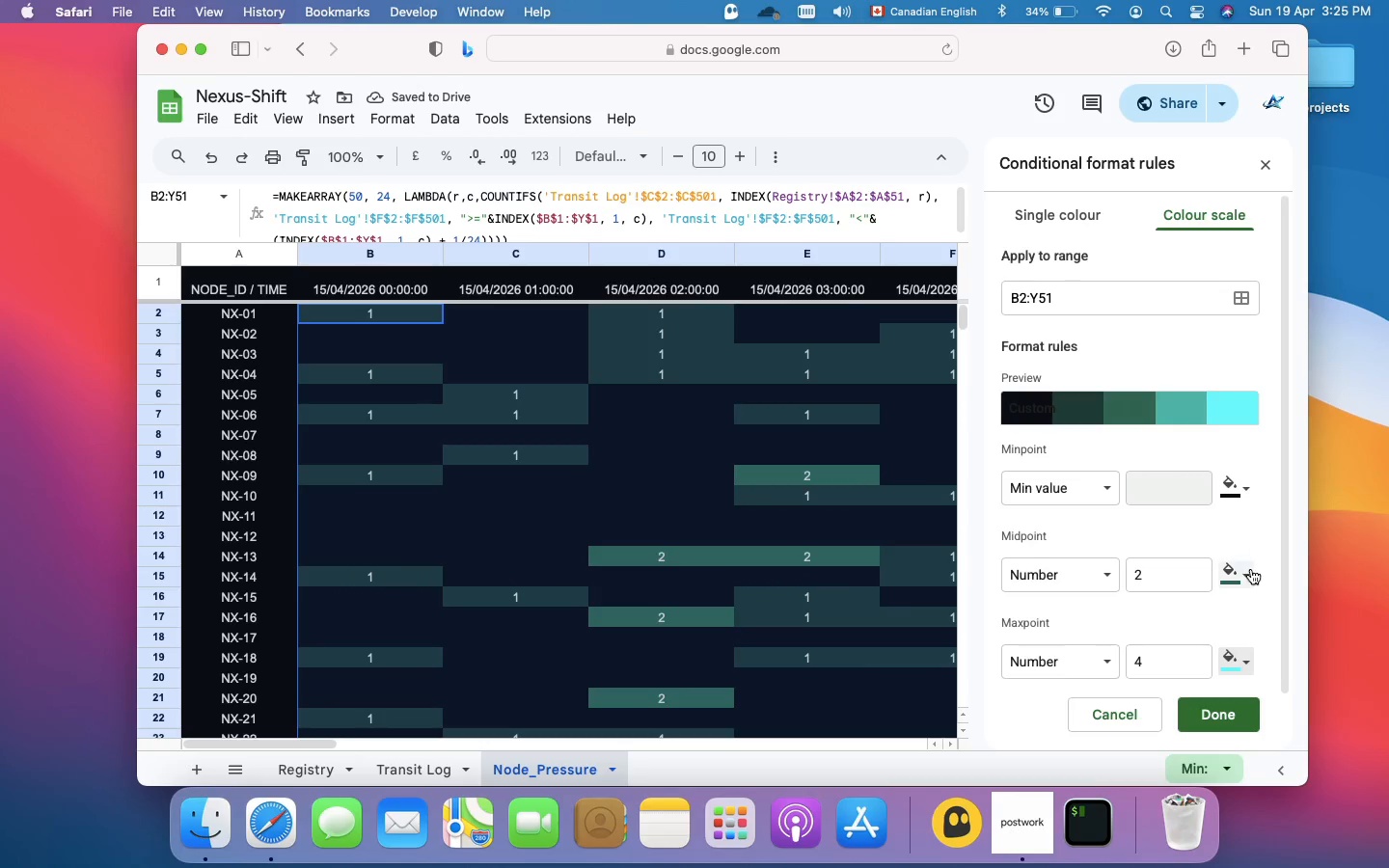 
left_click([1248, 576])
 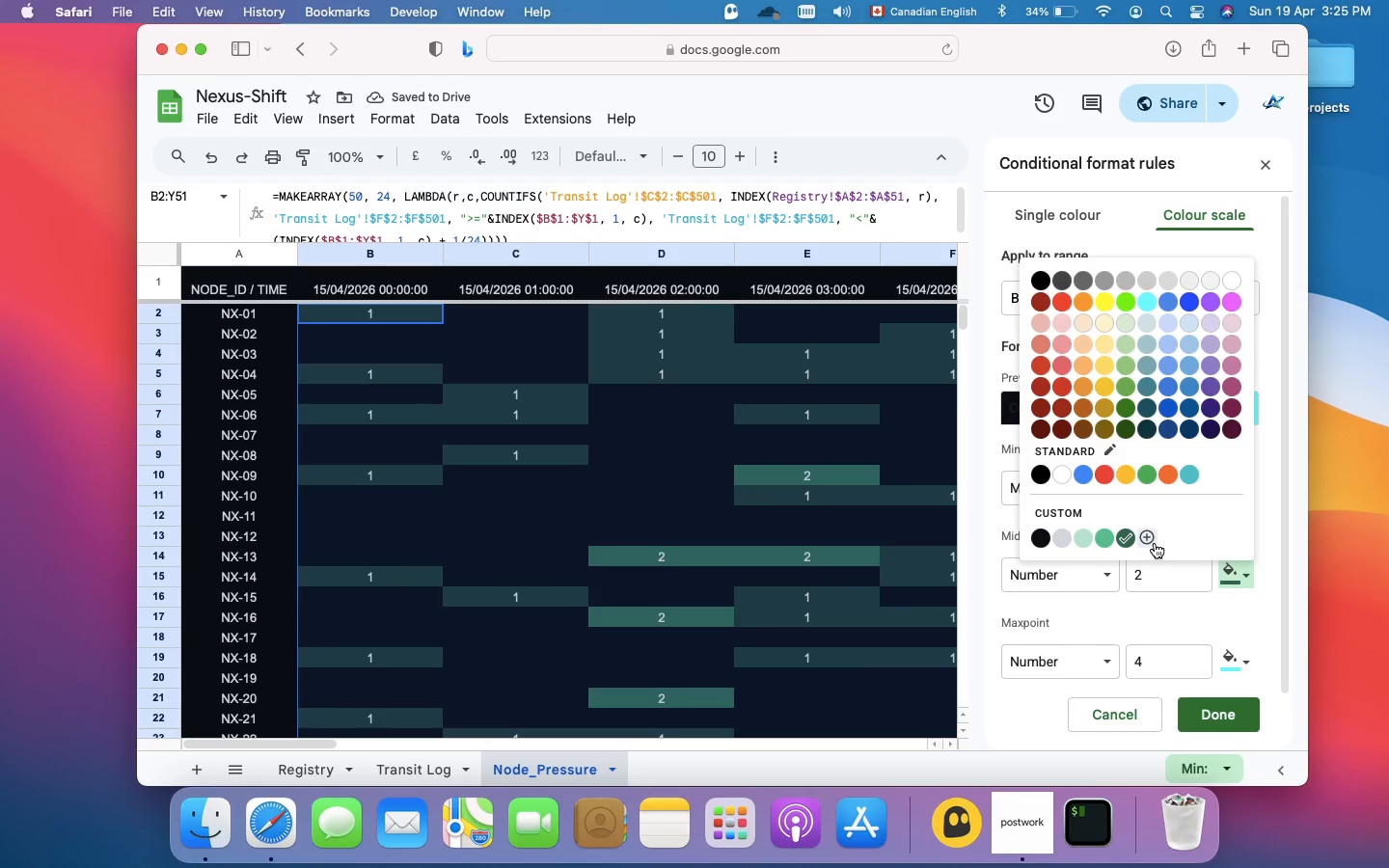 
left_click([1155, 542])
 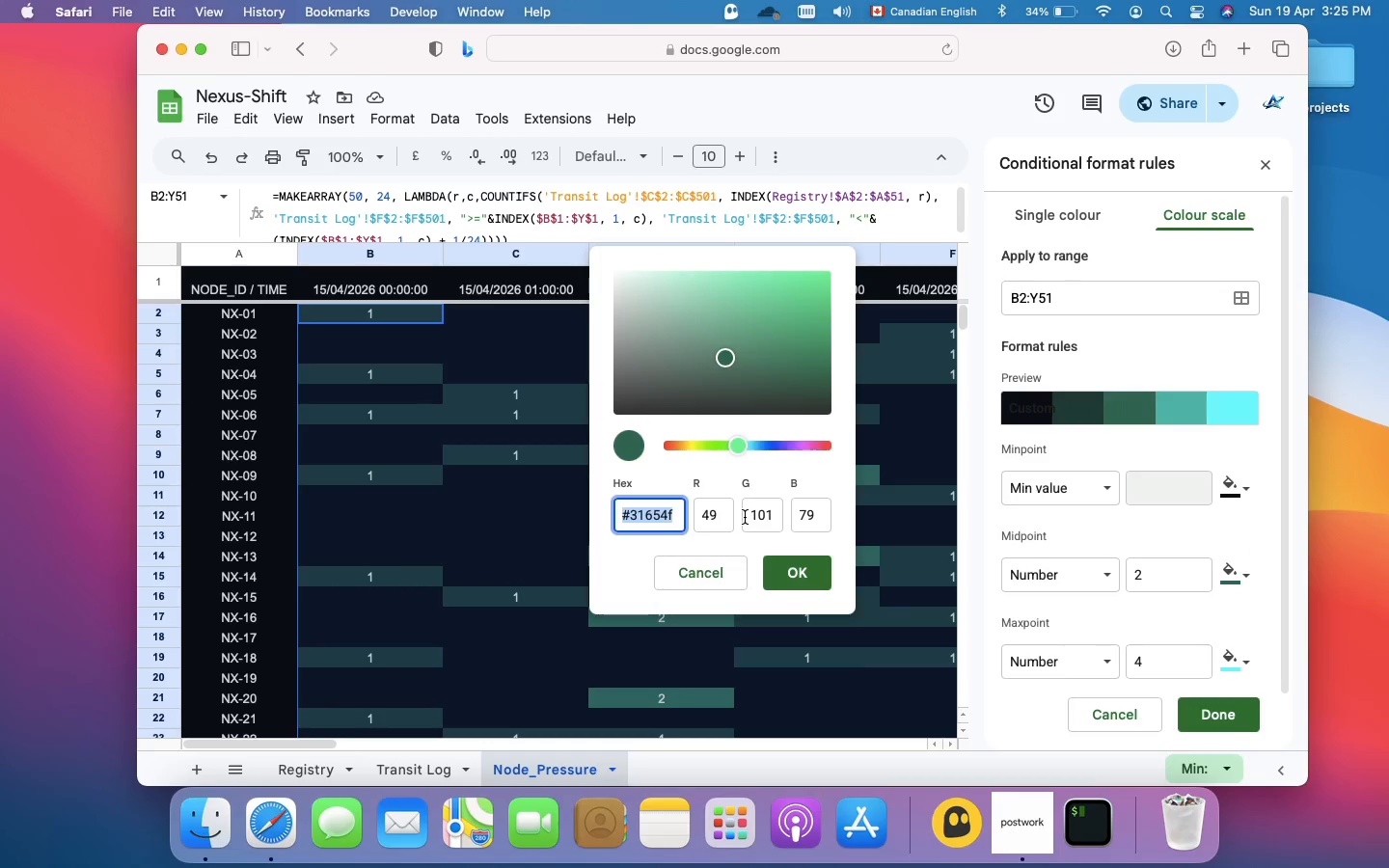 
key(Shift+3)
 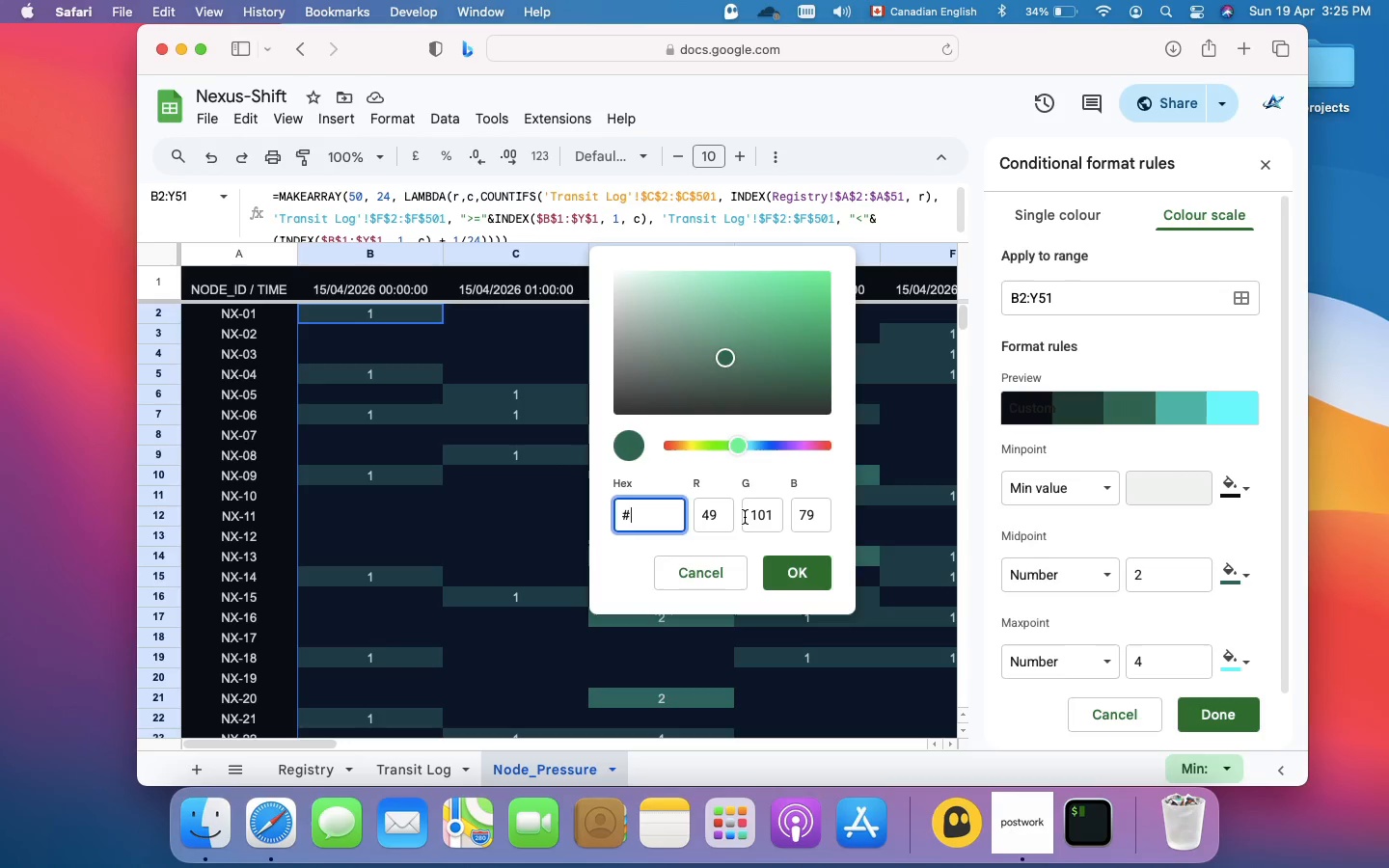 
type(FF)
 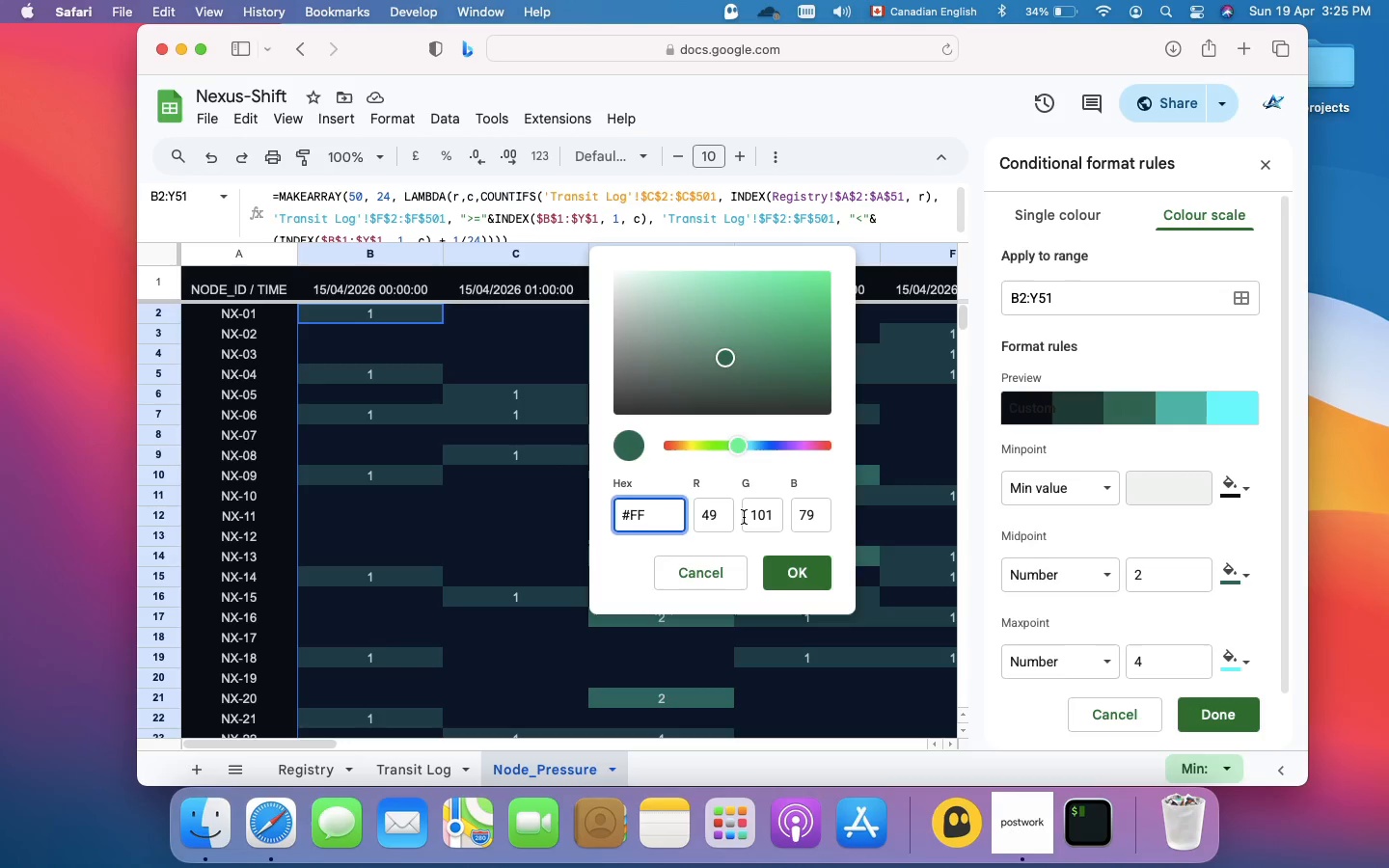 
wait(5.48)
 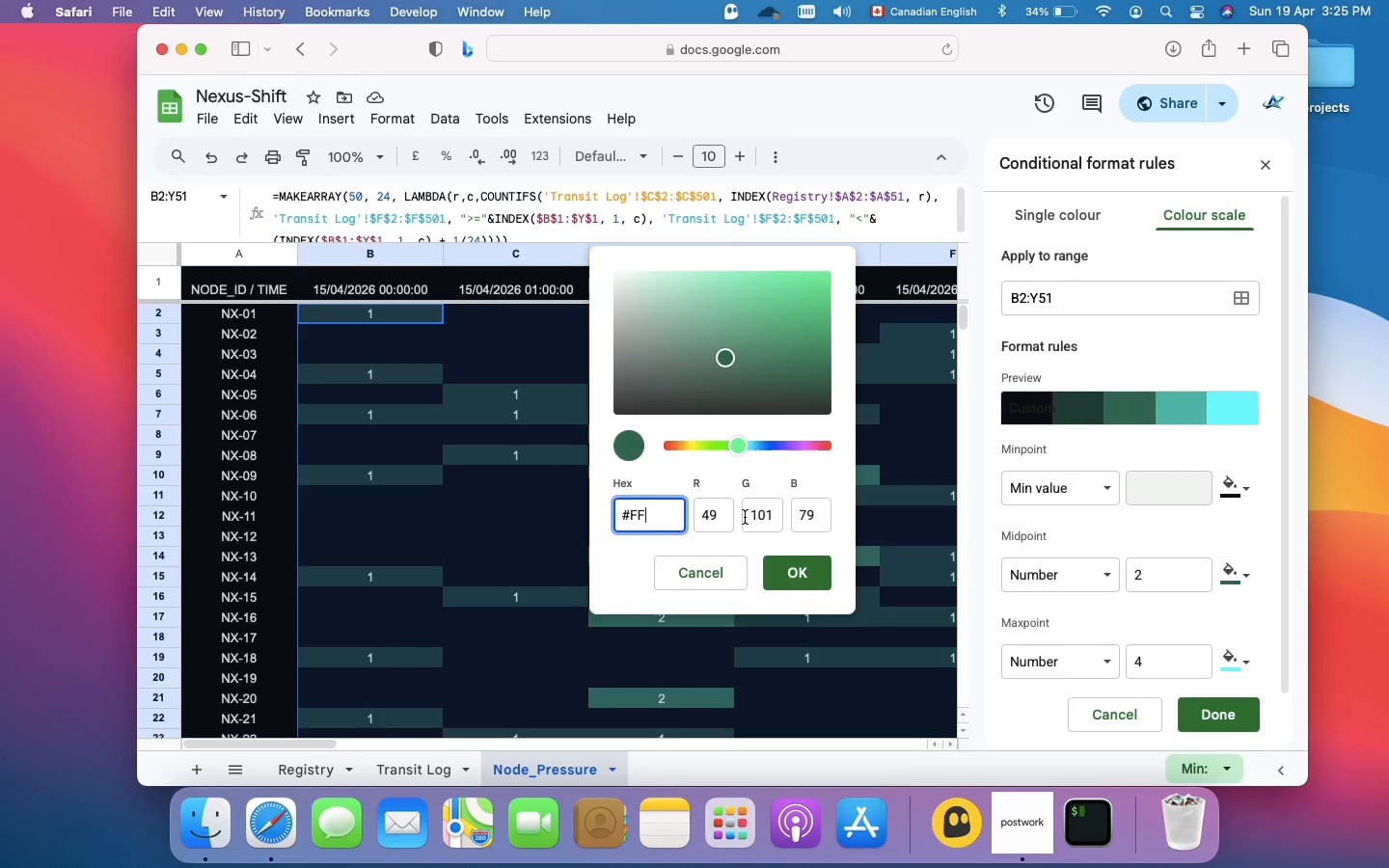 
type(9900)
 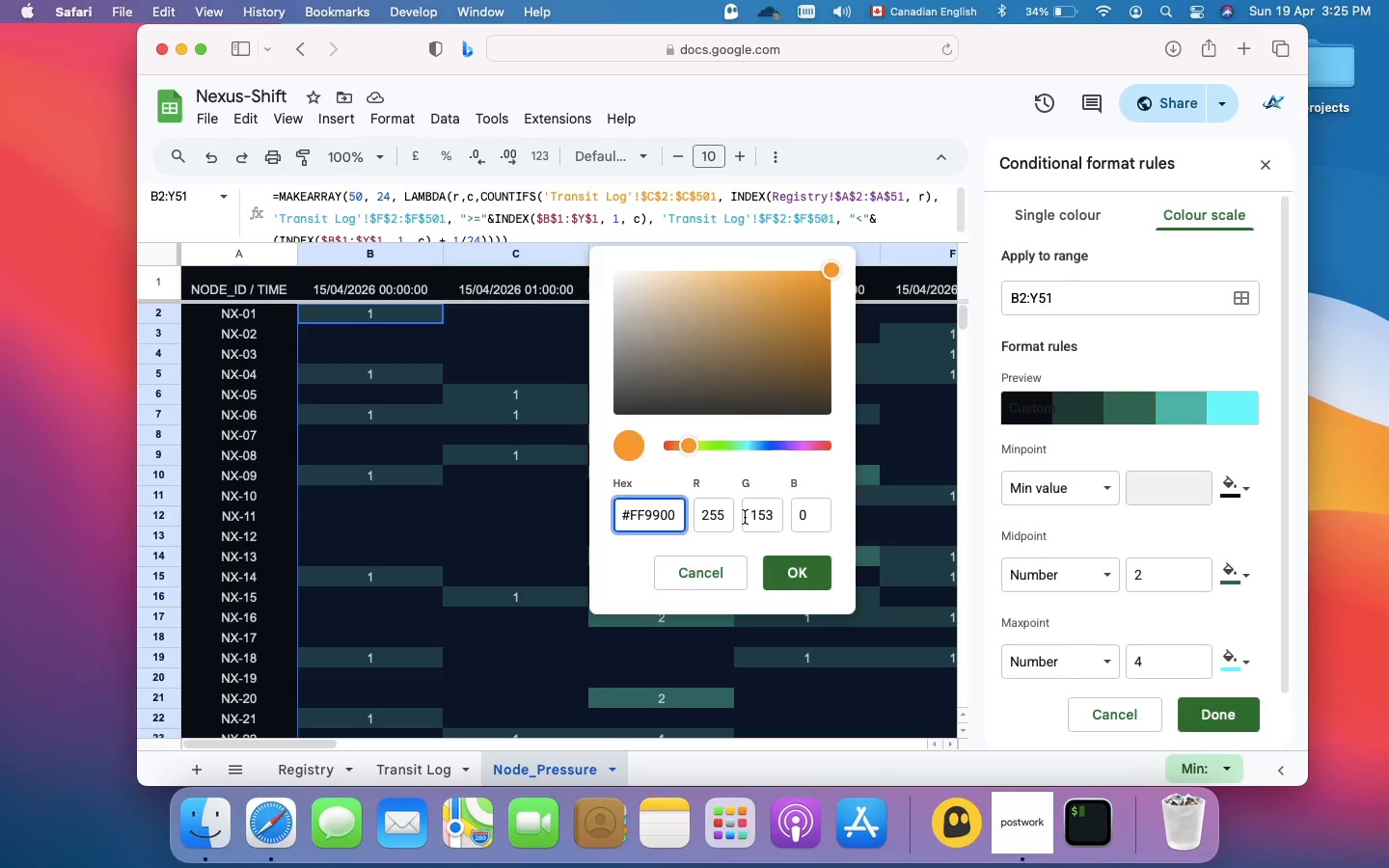 
key(Enter)
 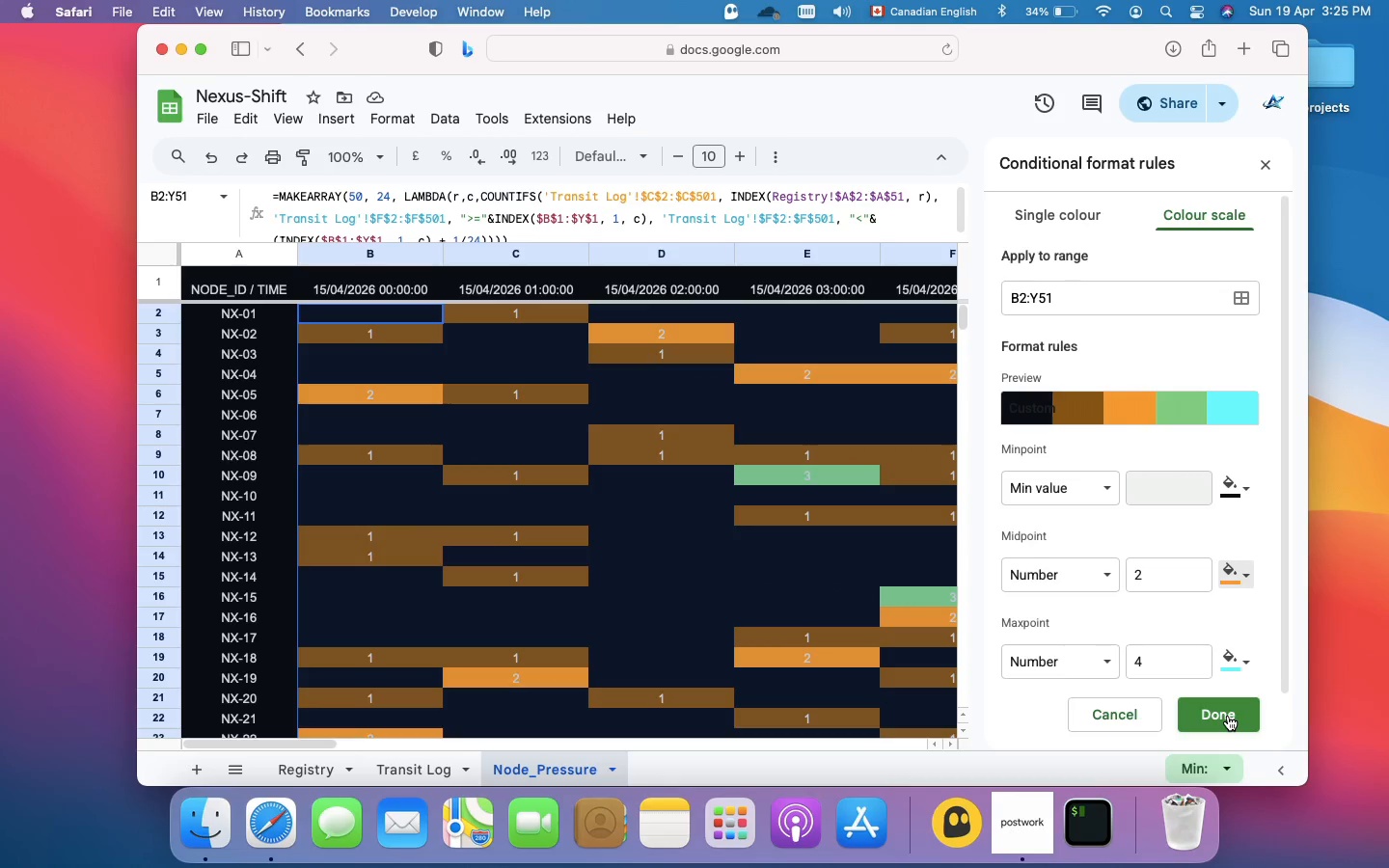 
wait(14.59)
 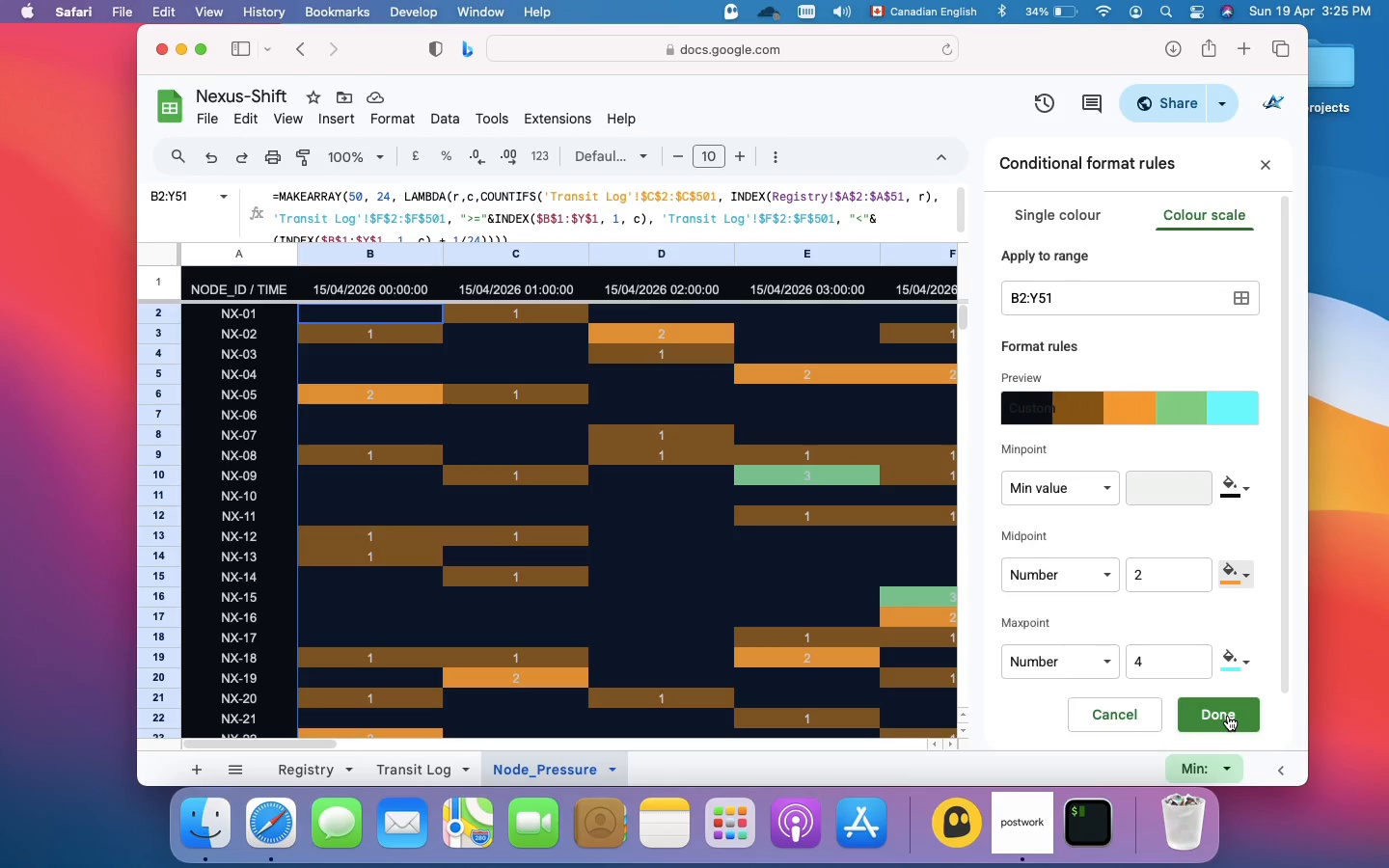 
left_click([1229, 716])
 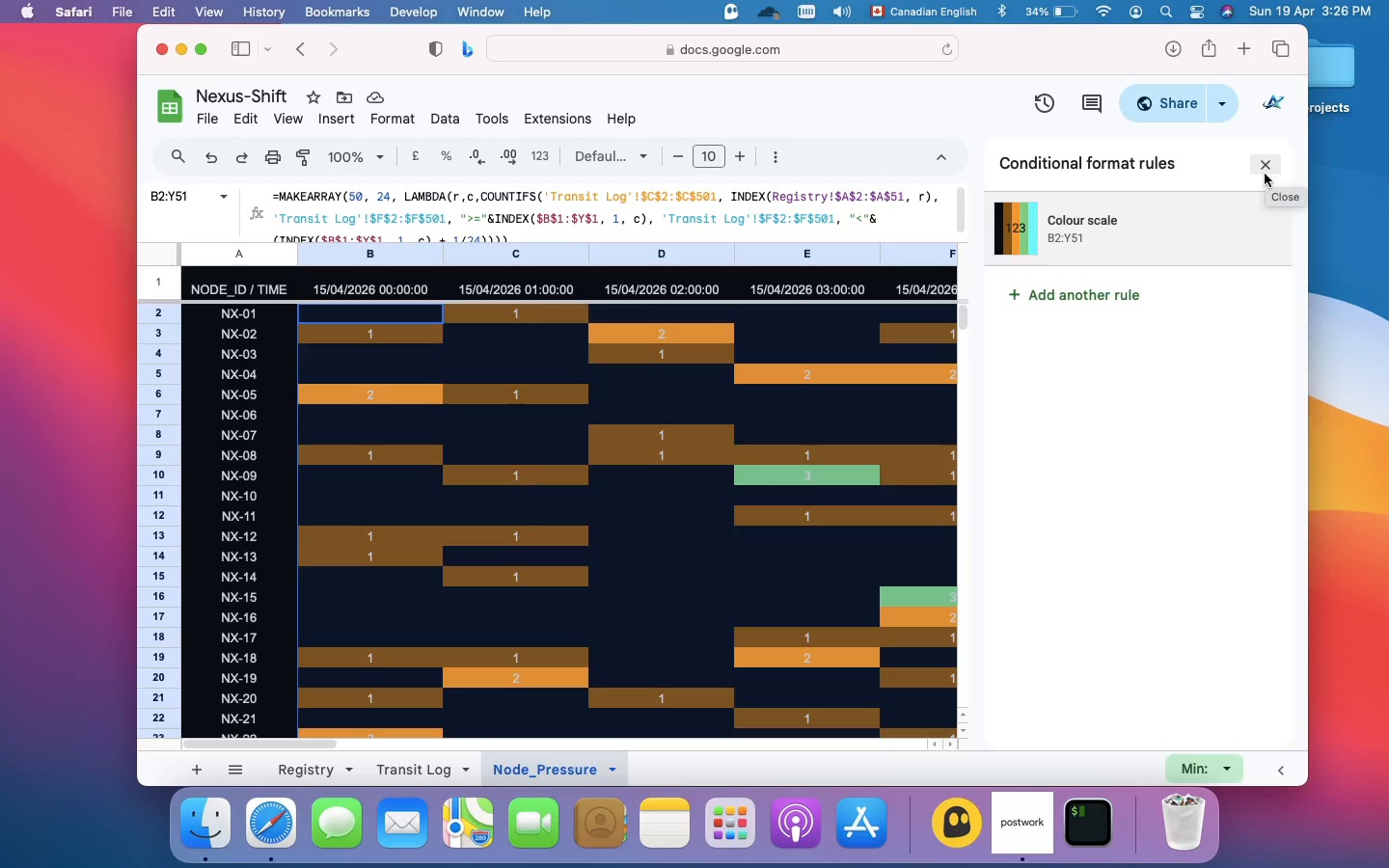 
wait(21.36)
 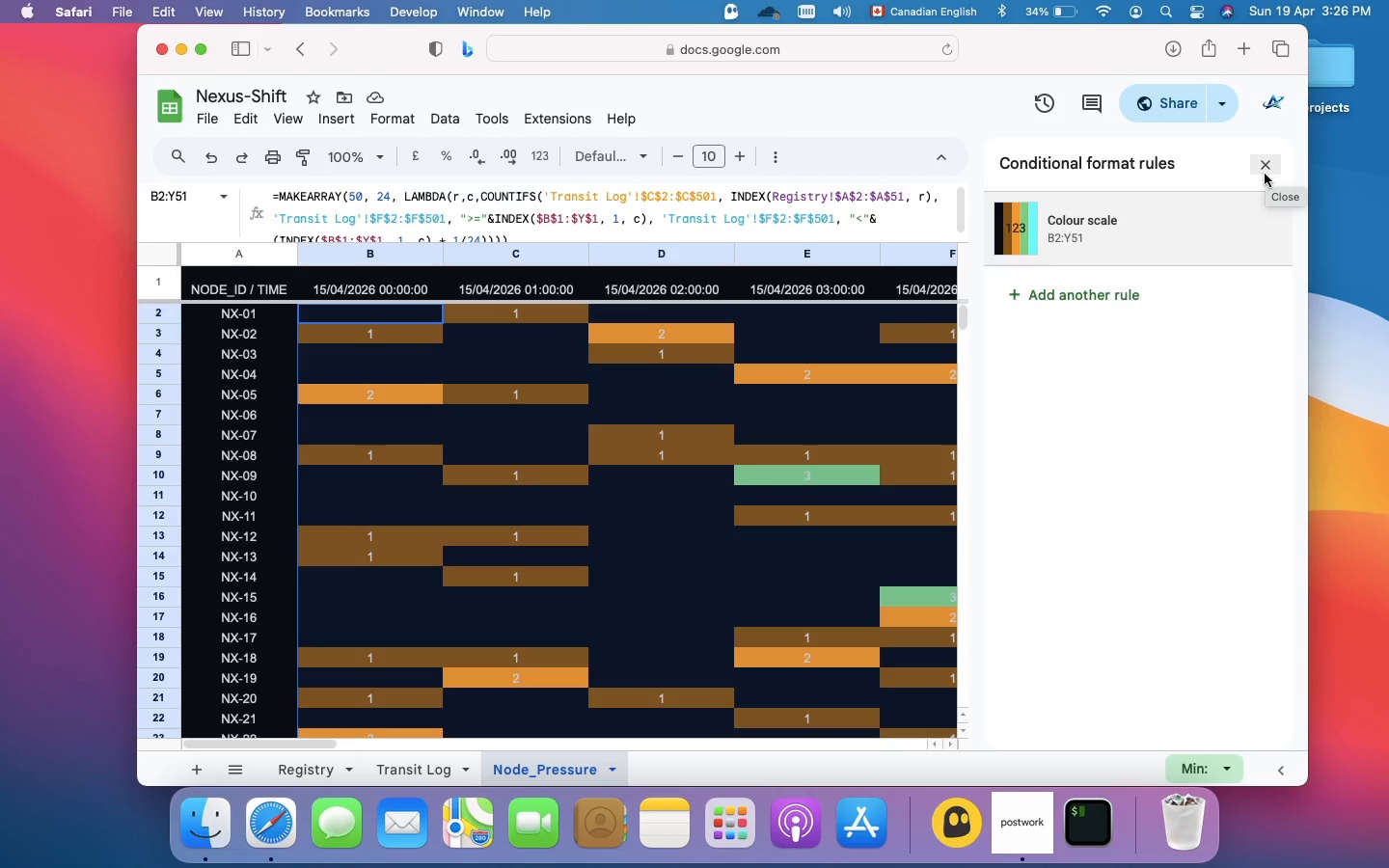 
left_click([1264, 173])
 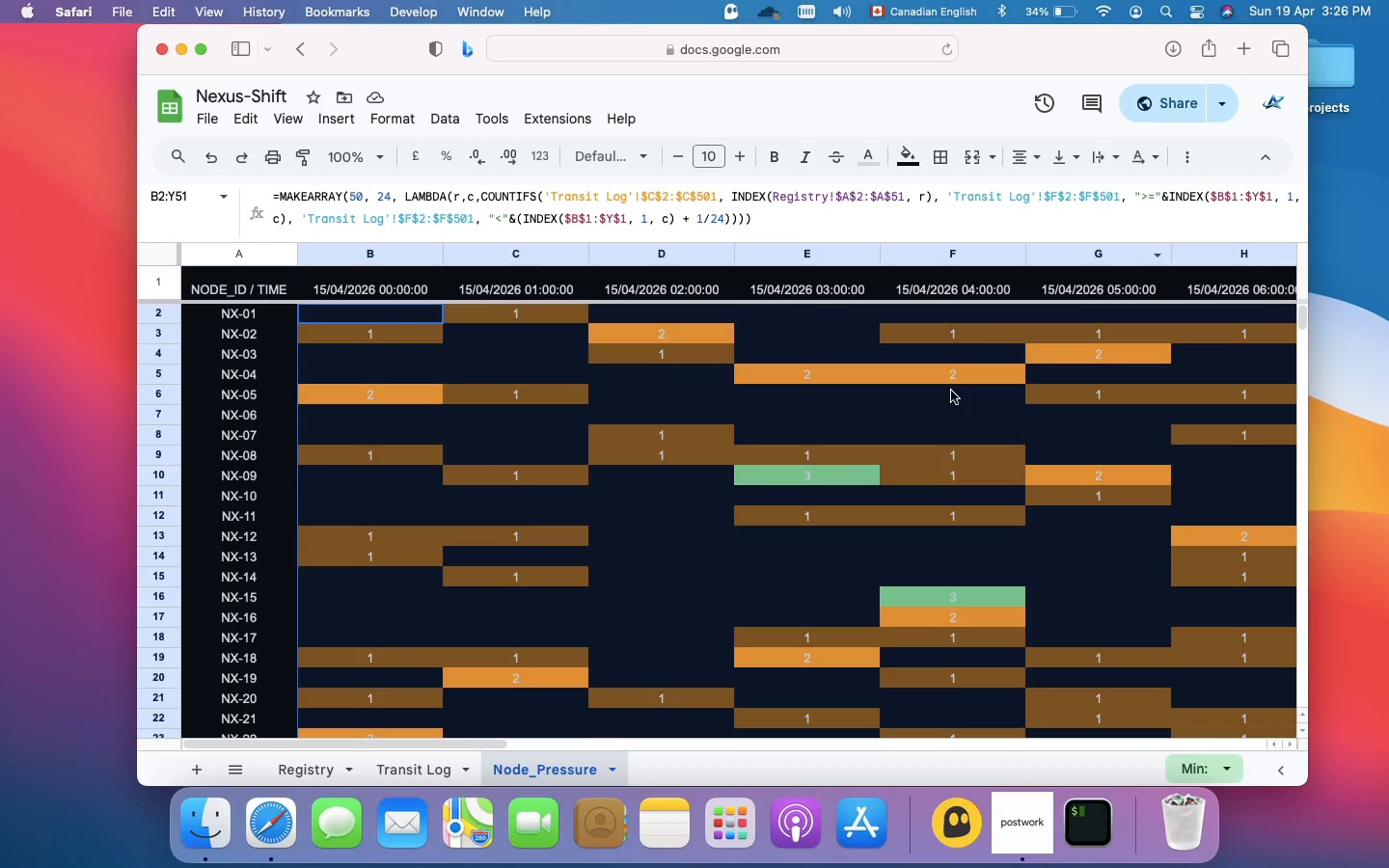 
scroll: coordinate [861, 468], scroll_direction: down, amount: 11.0
 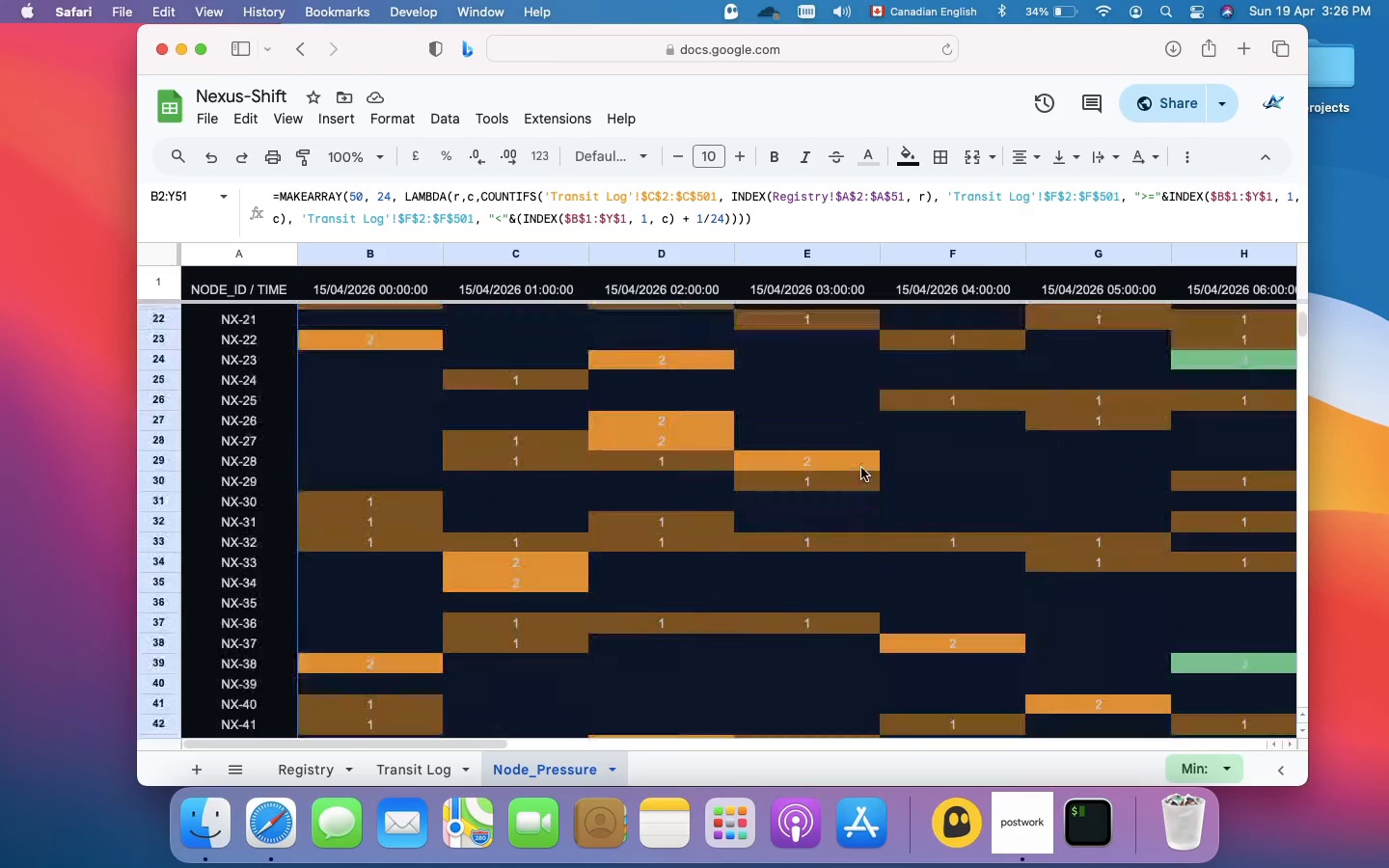 
scroll: coordinate [861, 468], scroll_direction: up, amount: 89.0
 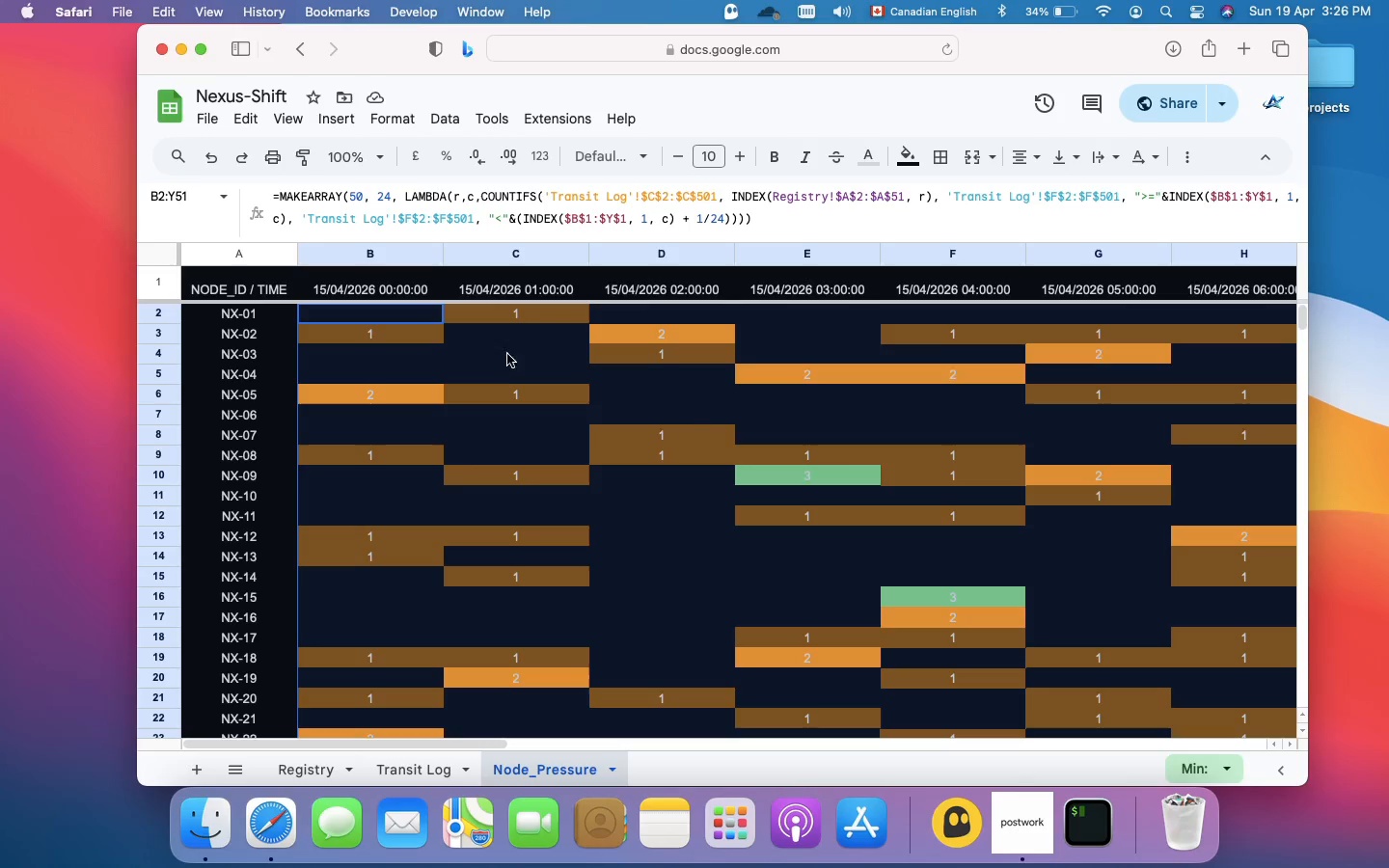 
left_click([513, 359])
 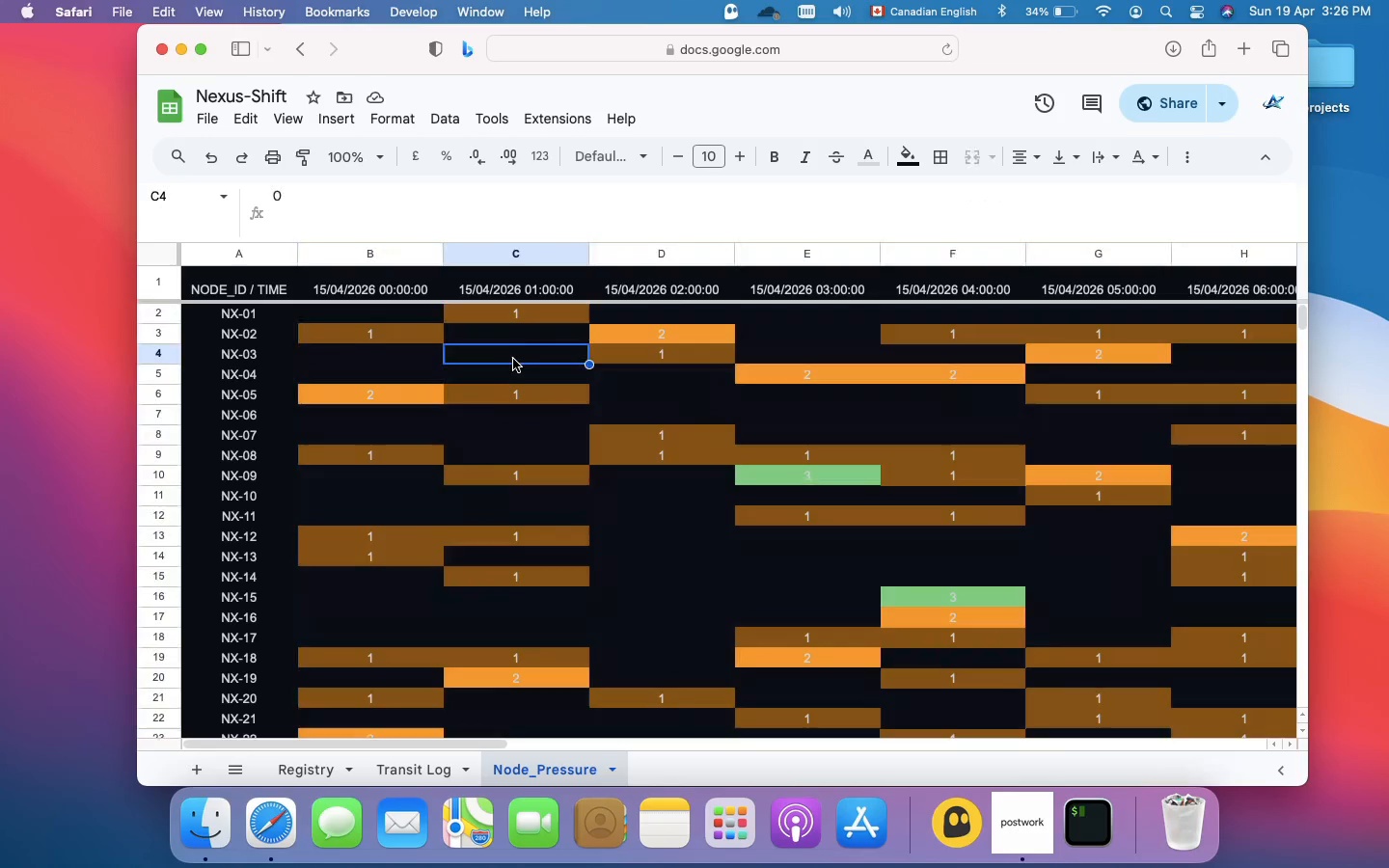 
scroll: coordinate [515, 360], scroll_direction: up, amount: 34.0
 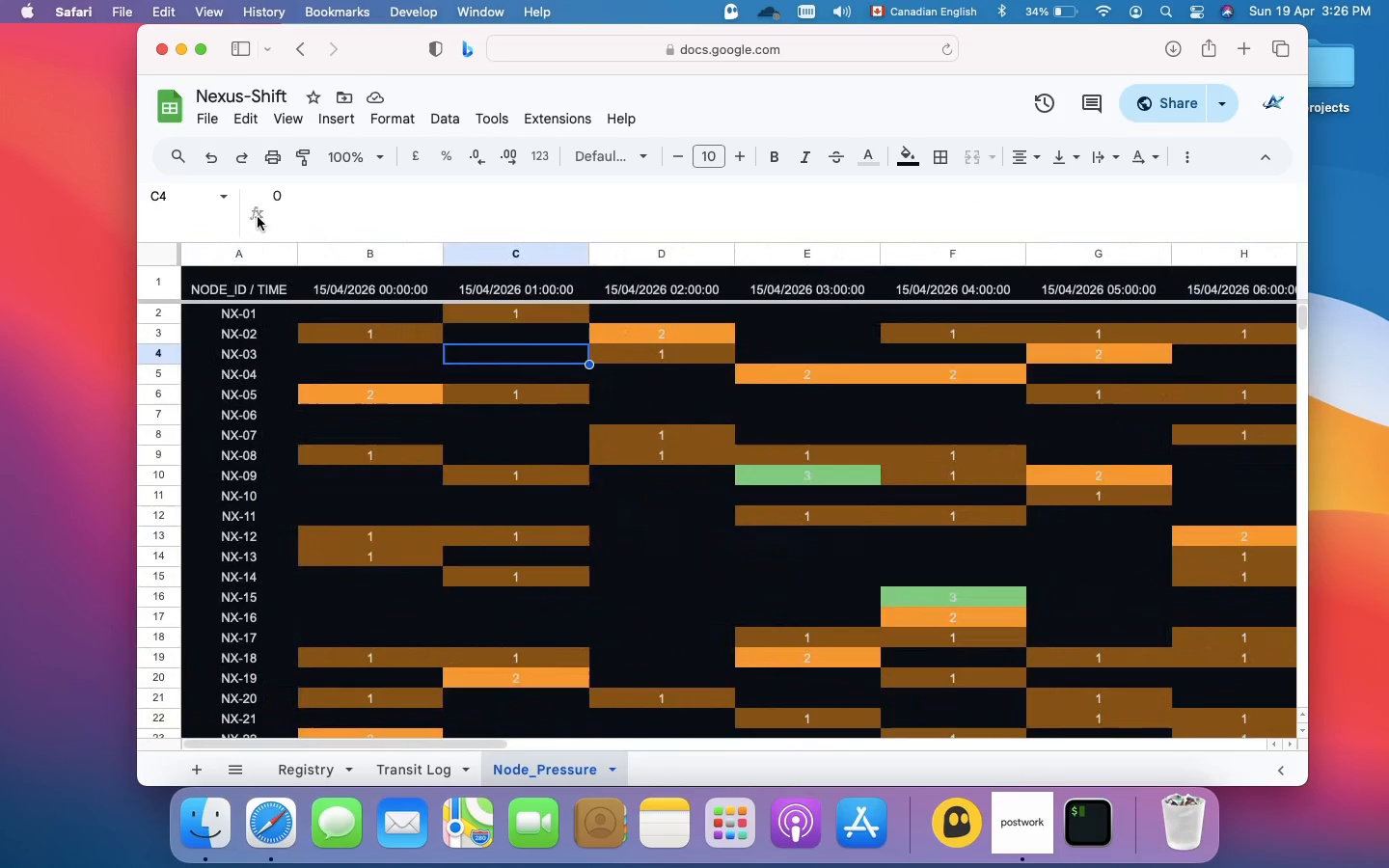 
left_click([167, 198])
 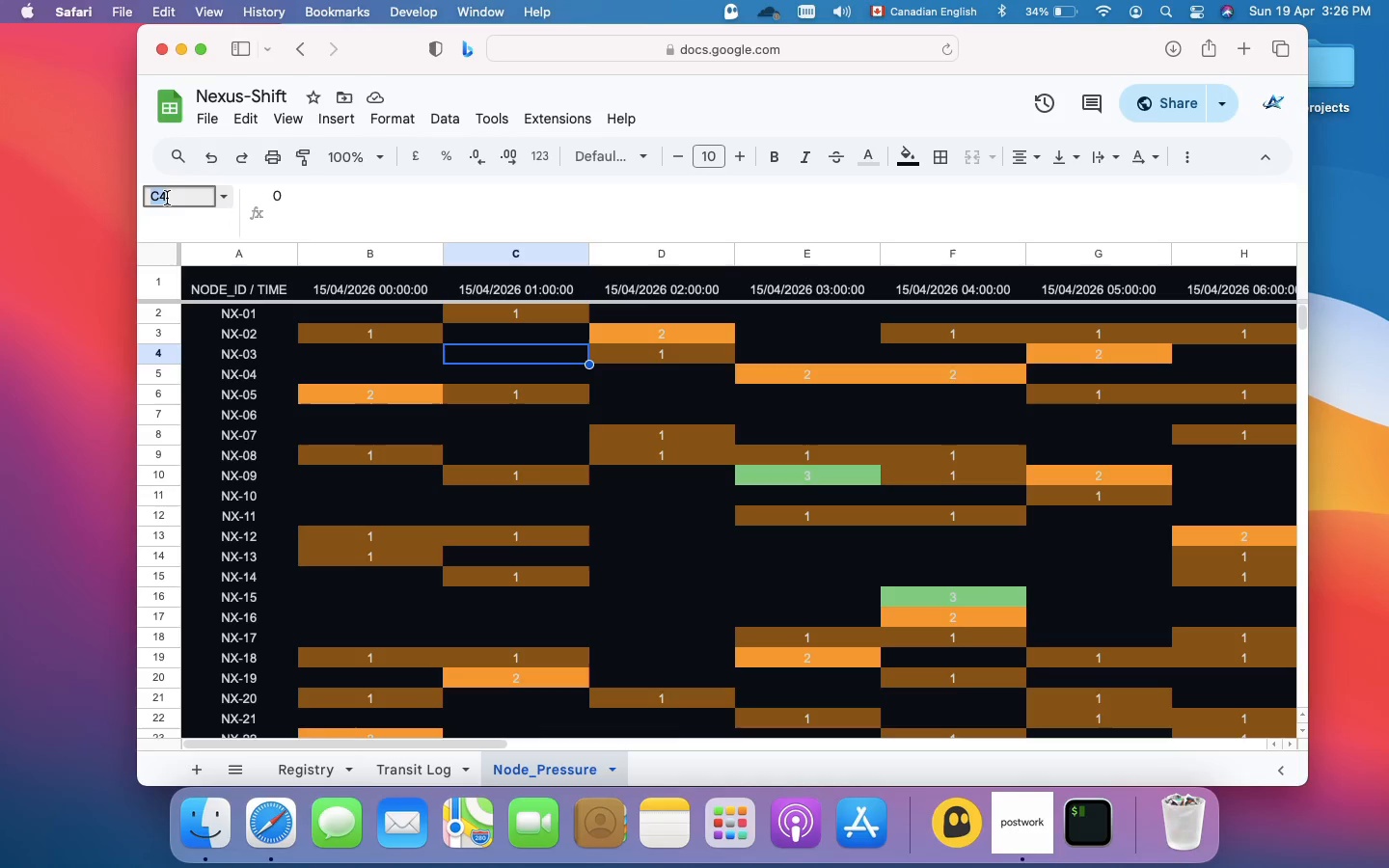 
type(AA2)
 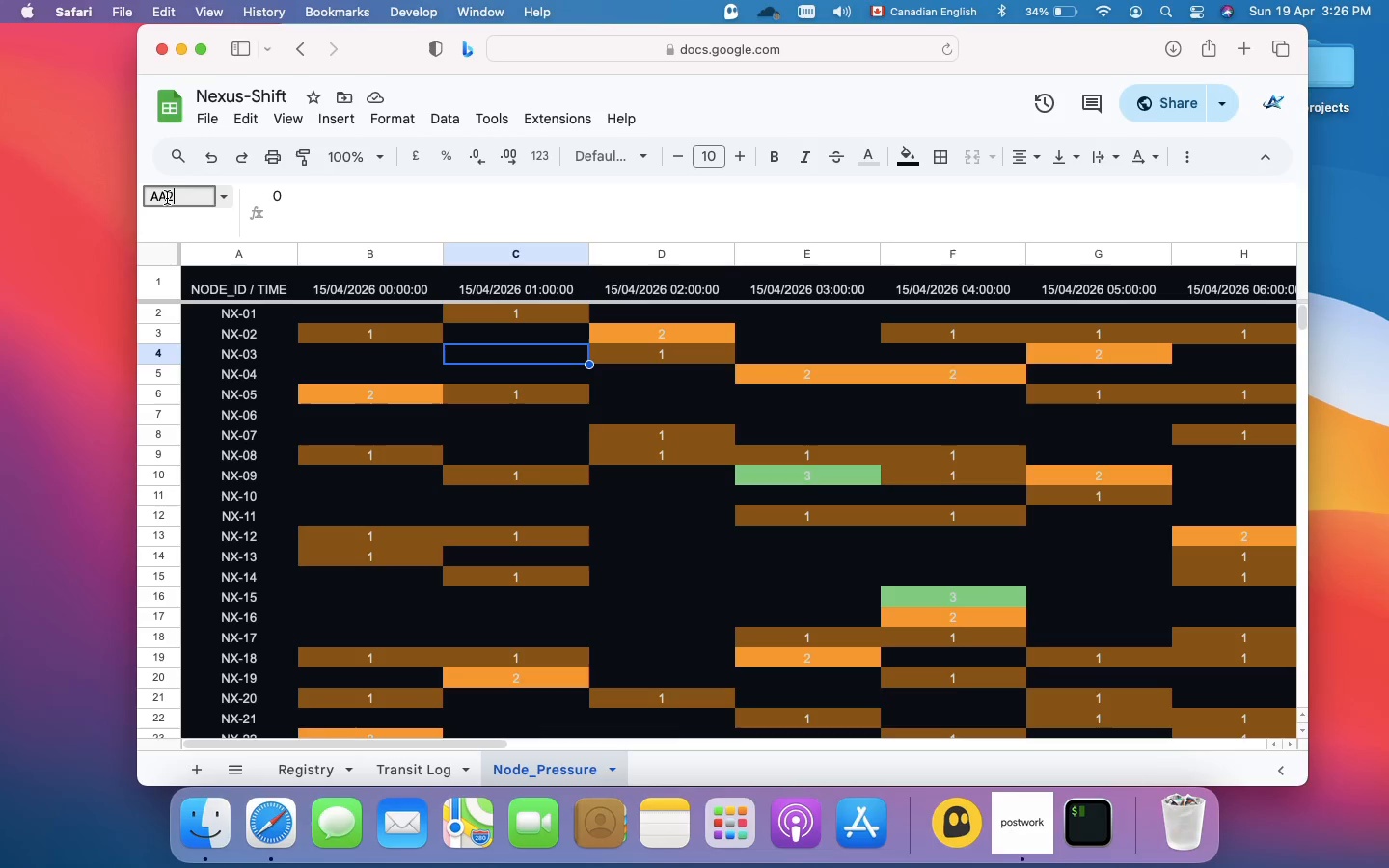 
key(Enter)
 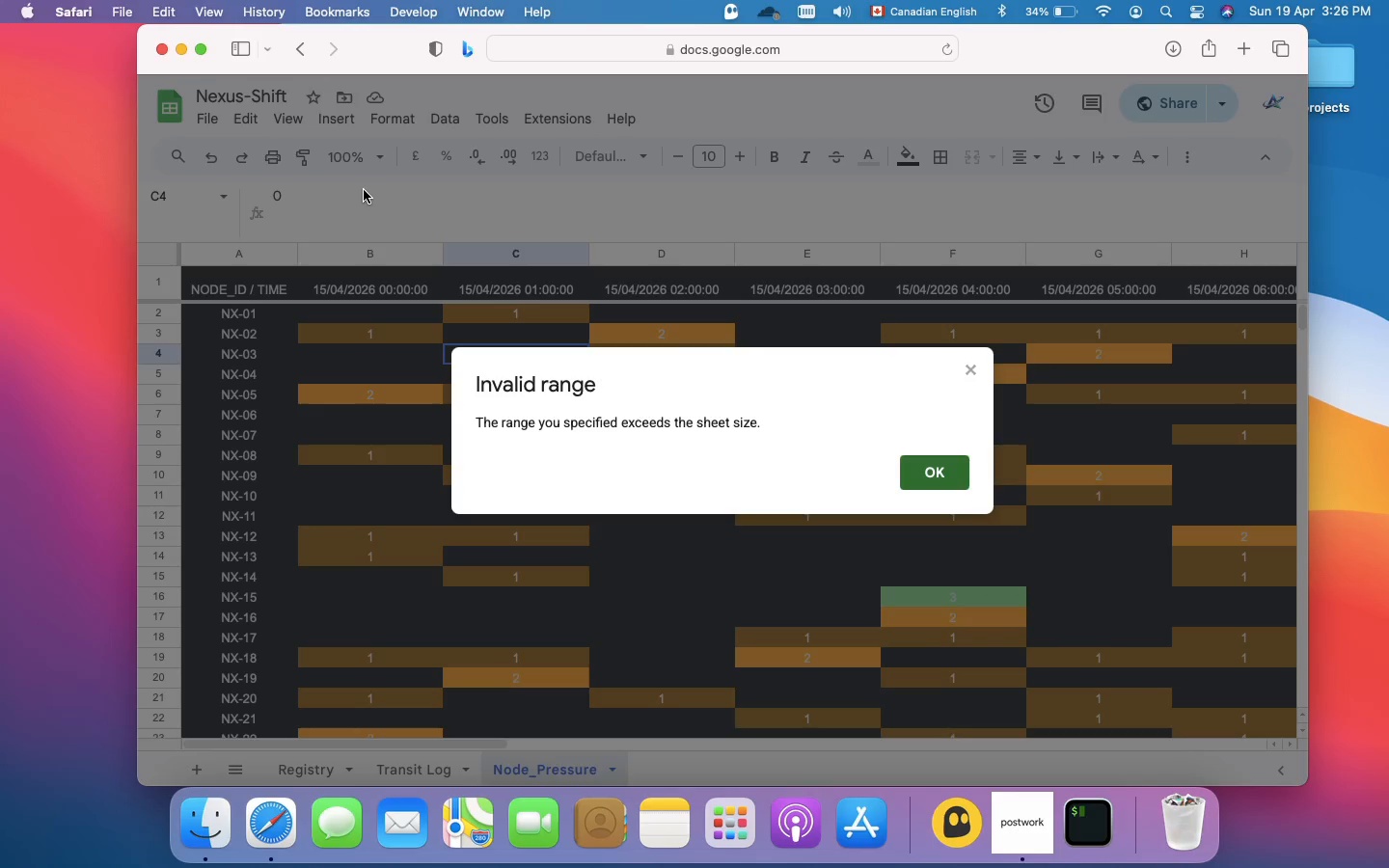 
wait(9.89)
 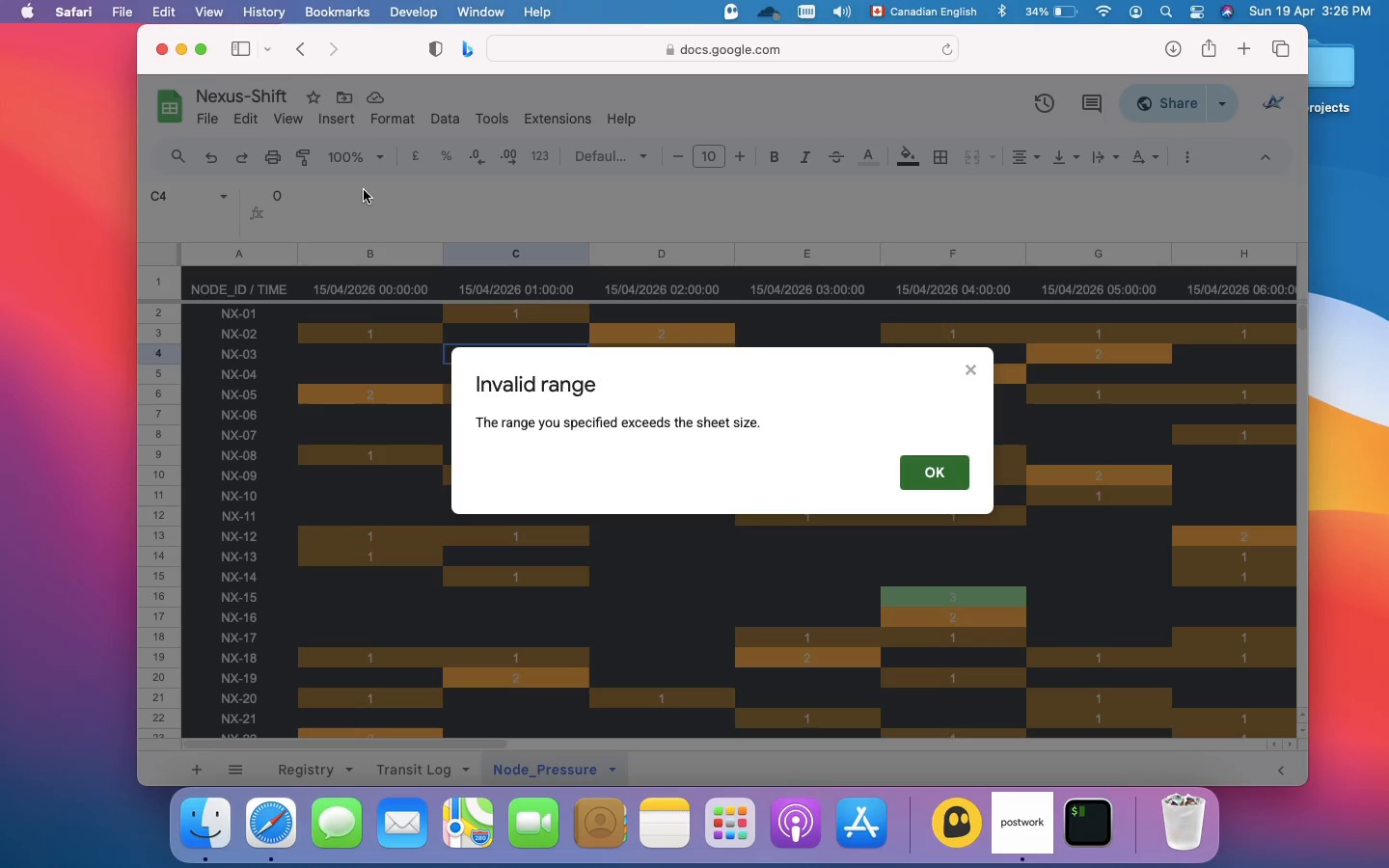 
left_click([967, 366])
 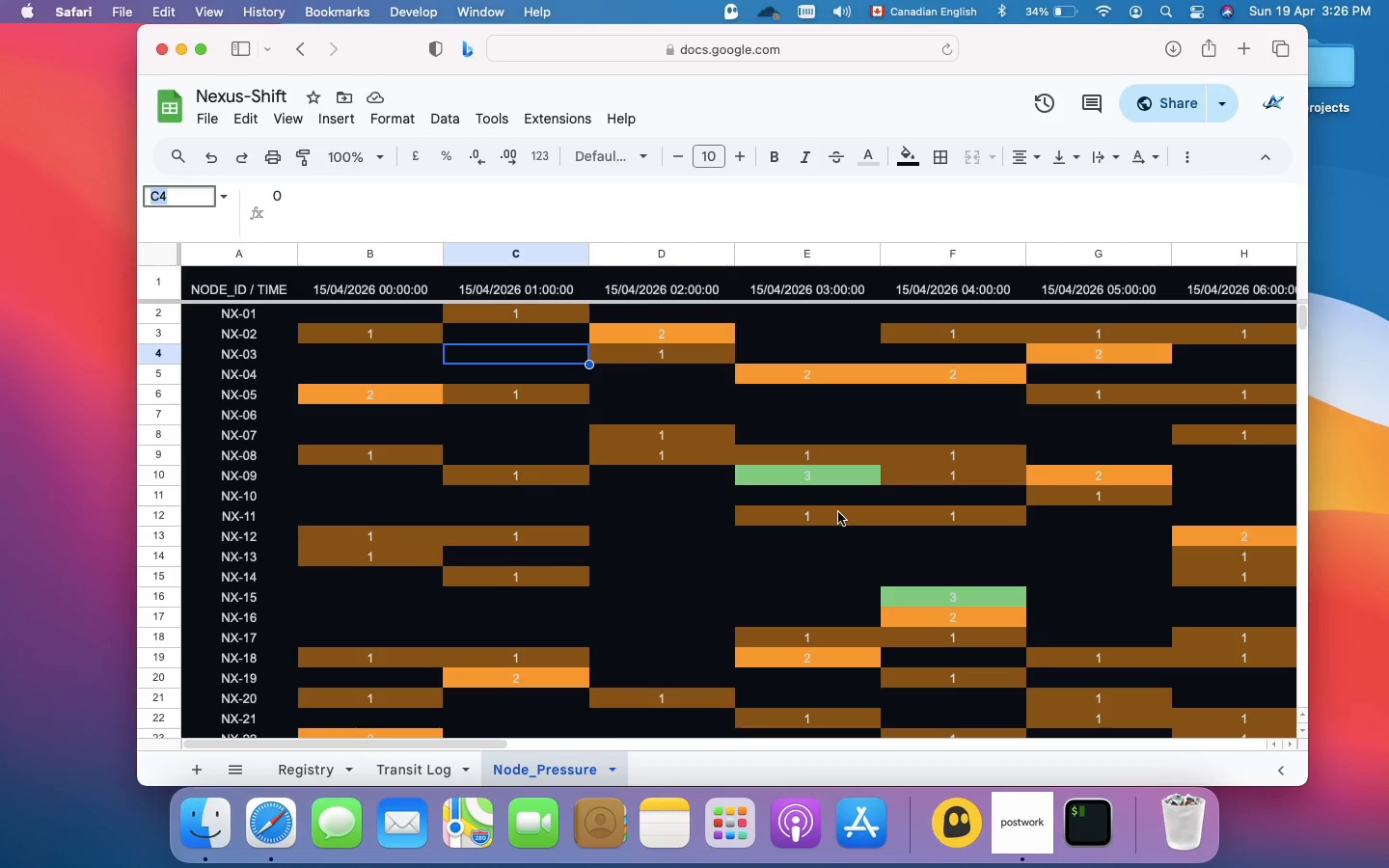 
wait(9.99)
 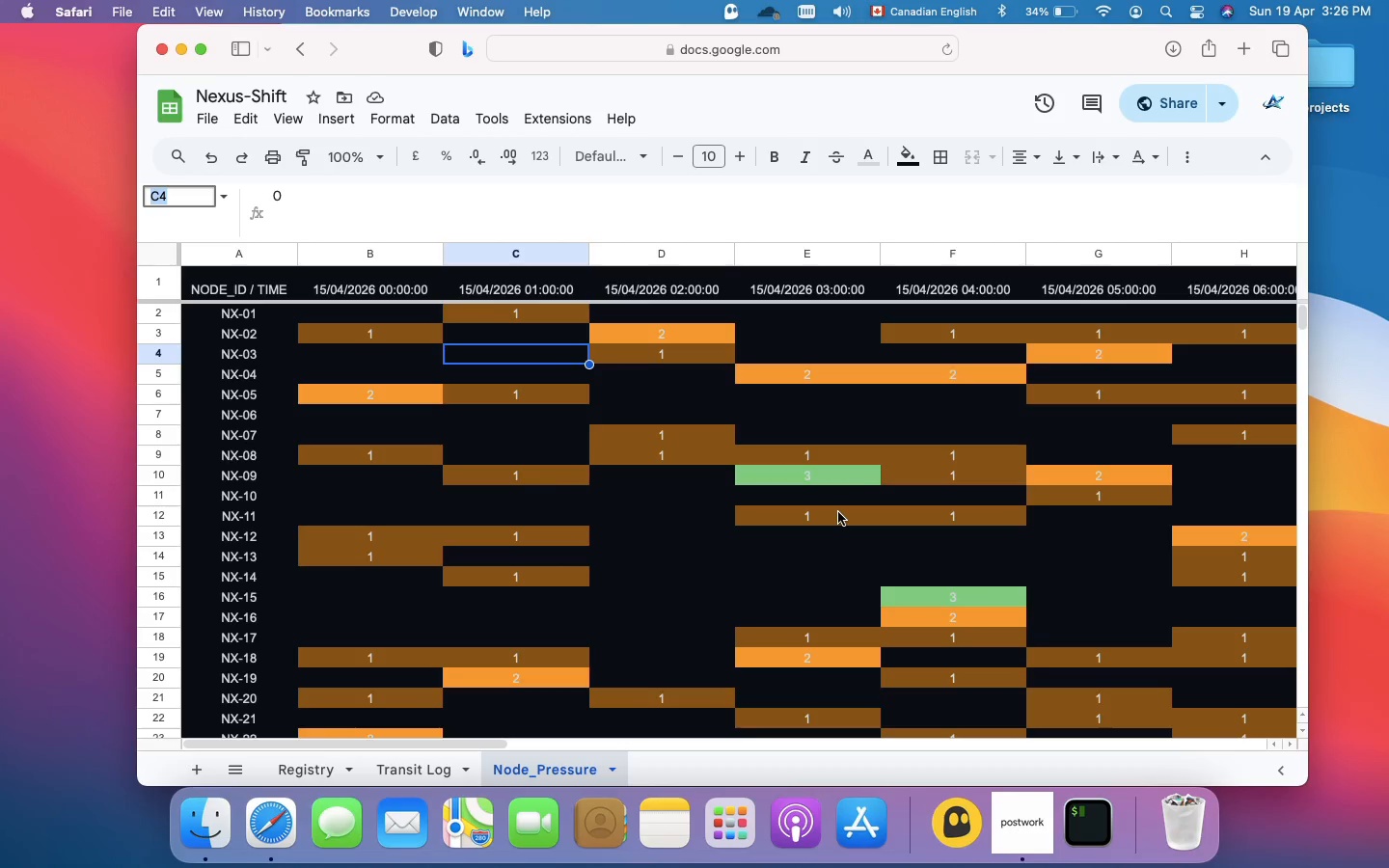 
scroll: coordinate [295, 366], scroll_direction: up, amount: 21.0
 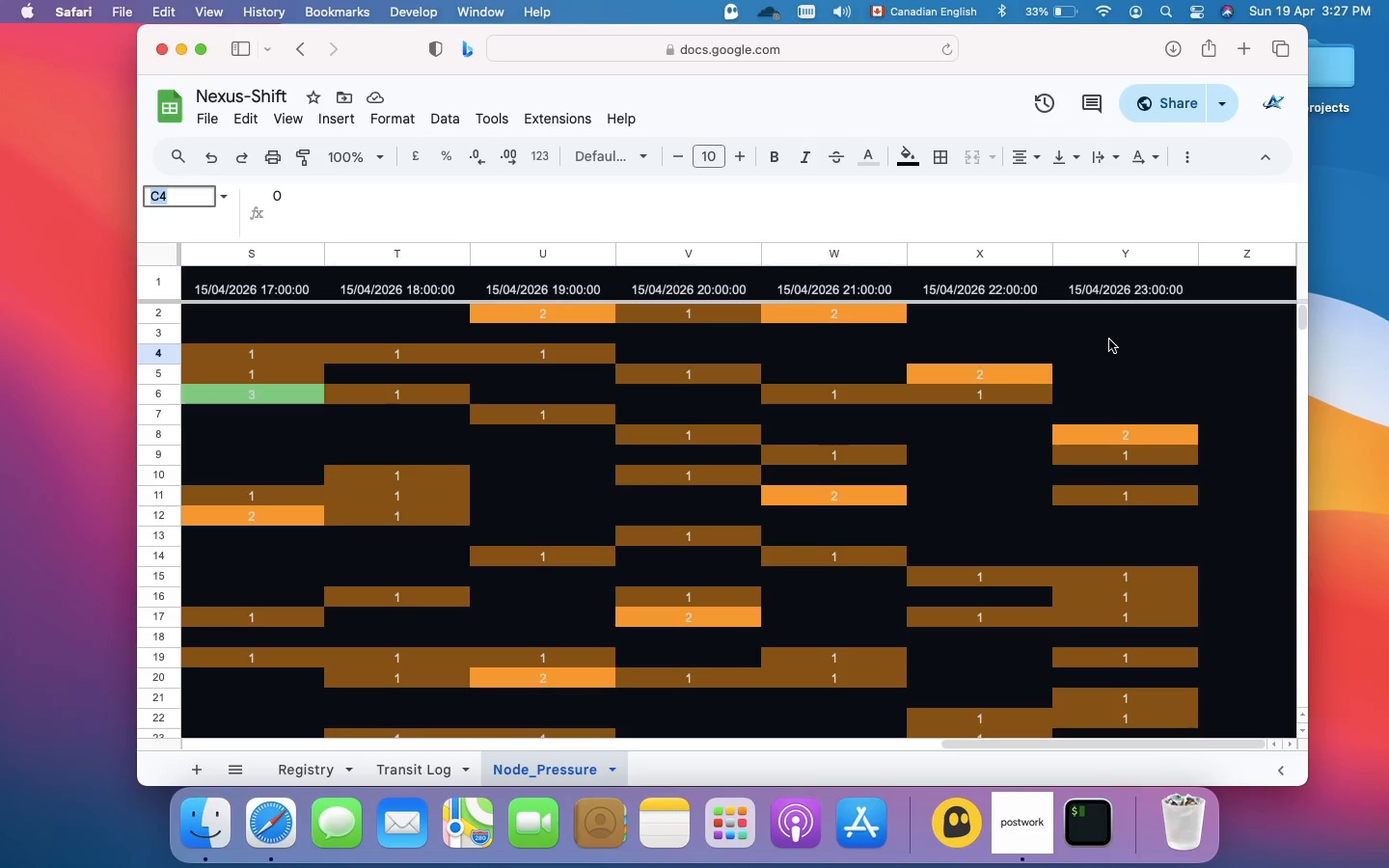 
wait(35.64)
 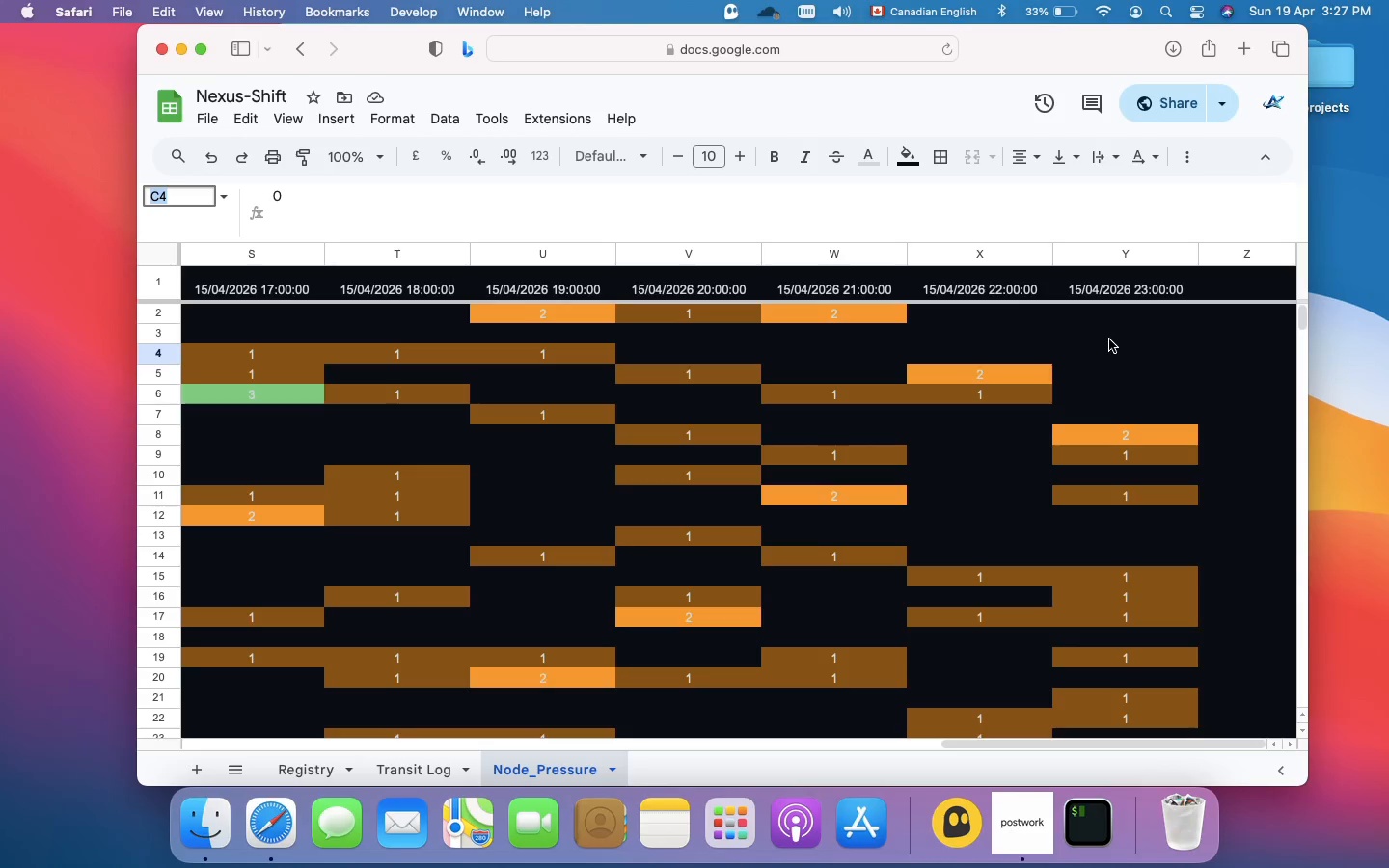 
scroll: coordinate [931, 534], scroll_direction: up, amount: 35.0
 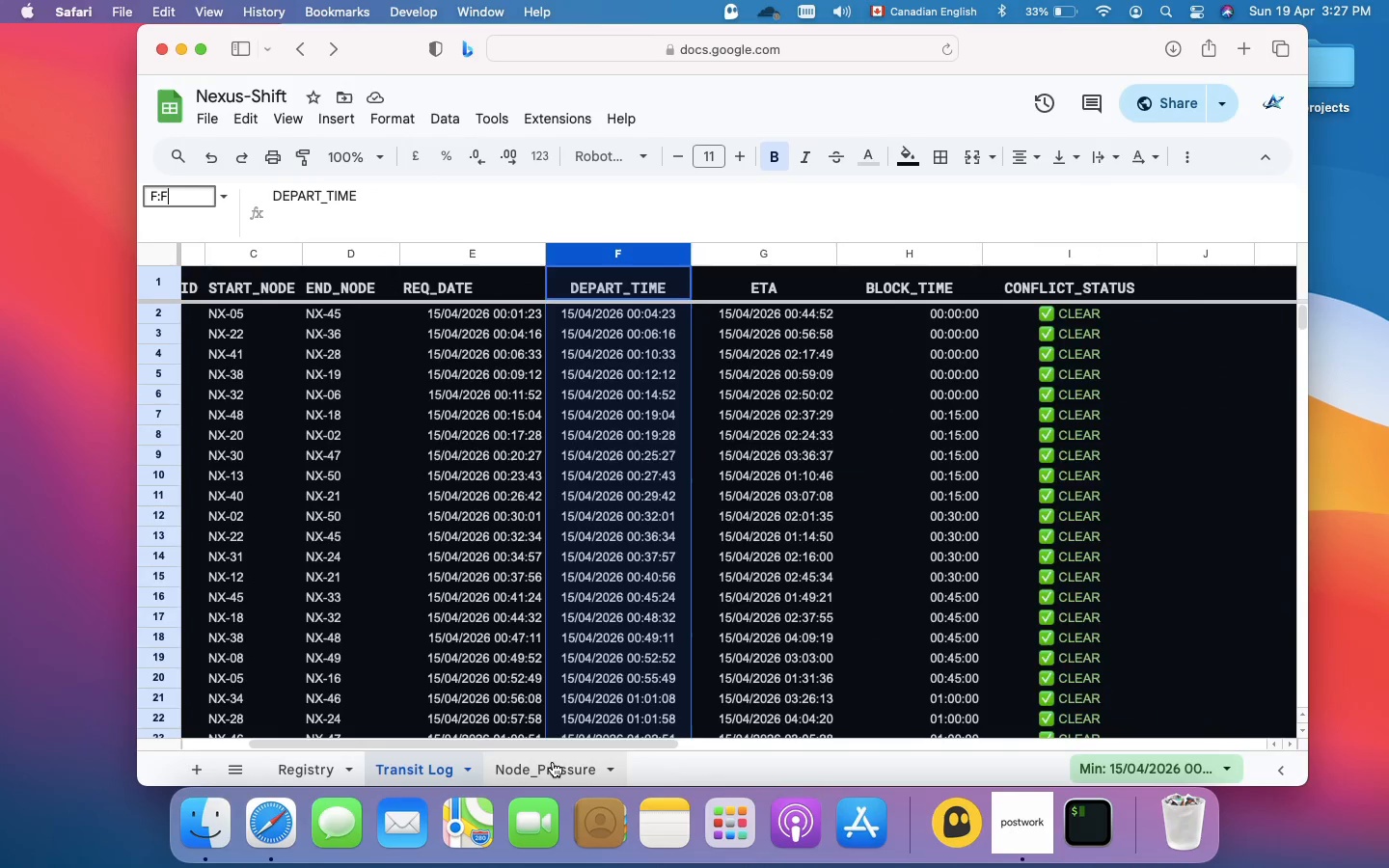 
left_click([552, 767])
 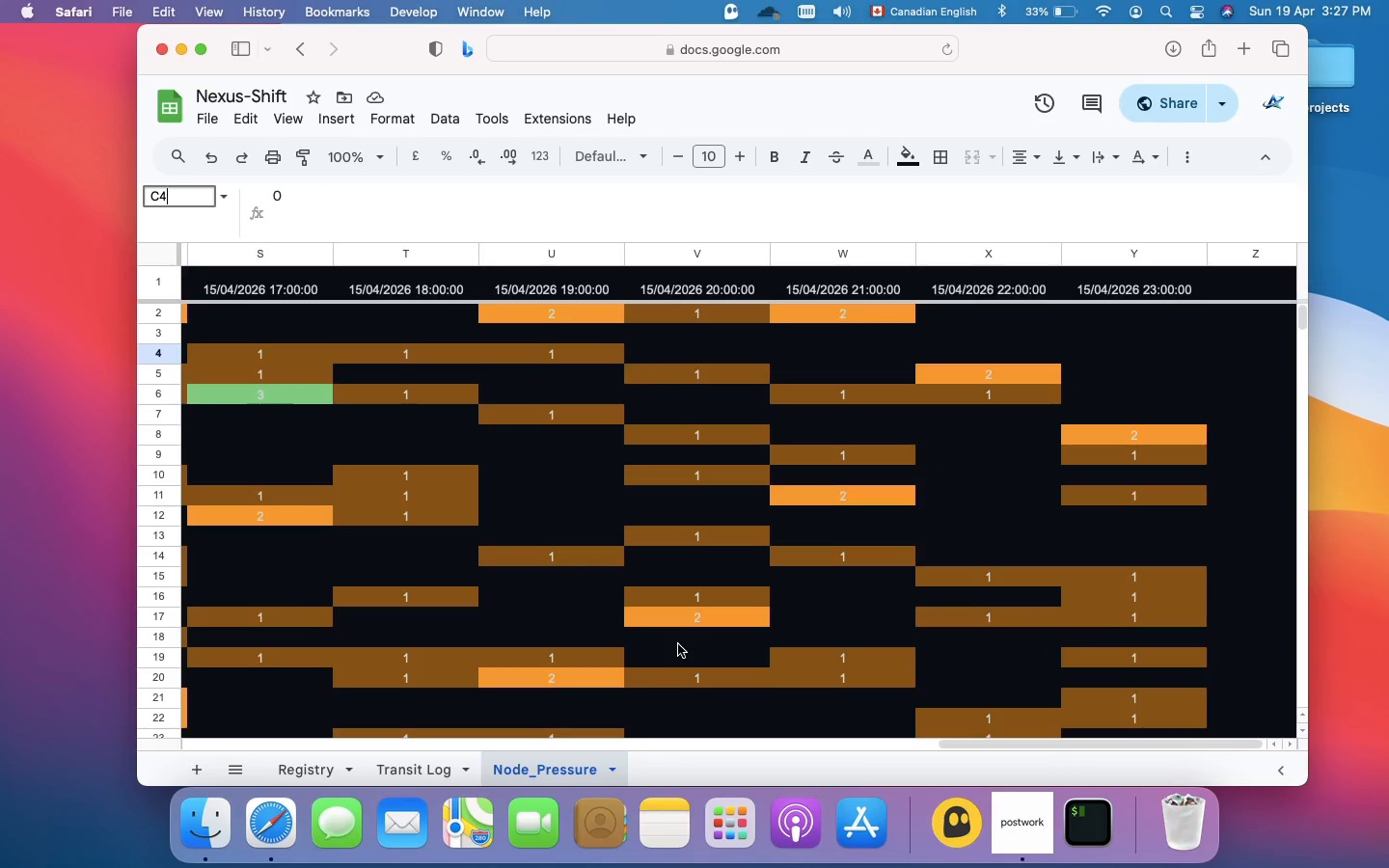 
scroll: coordinate [682, 647], scroll_direction: up, amount: 101.0
 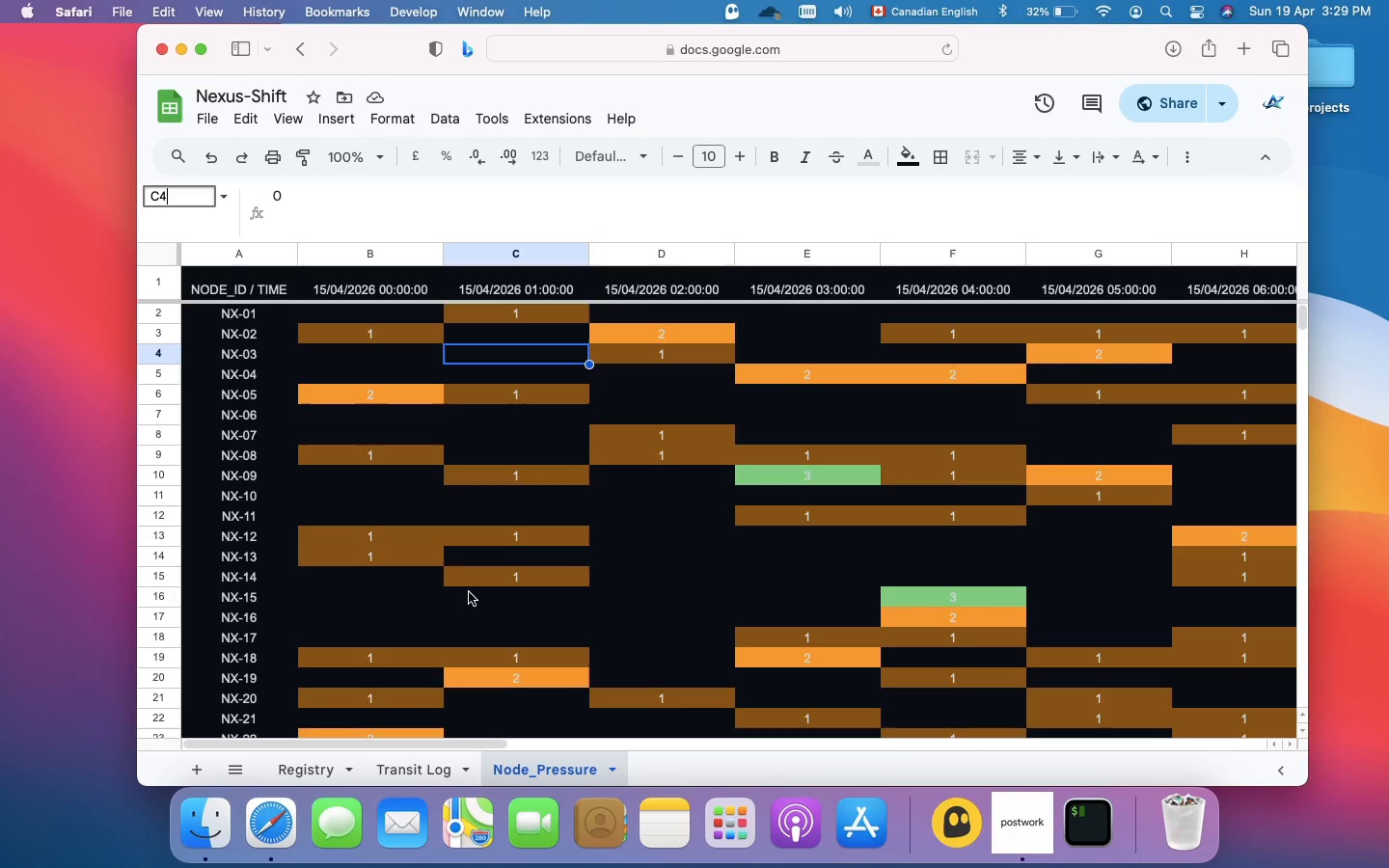 
wait(97.15)
 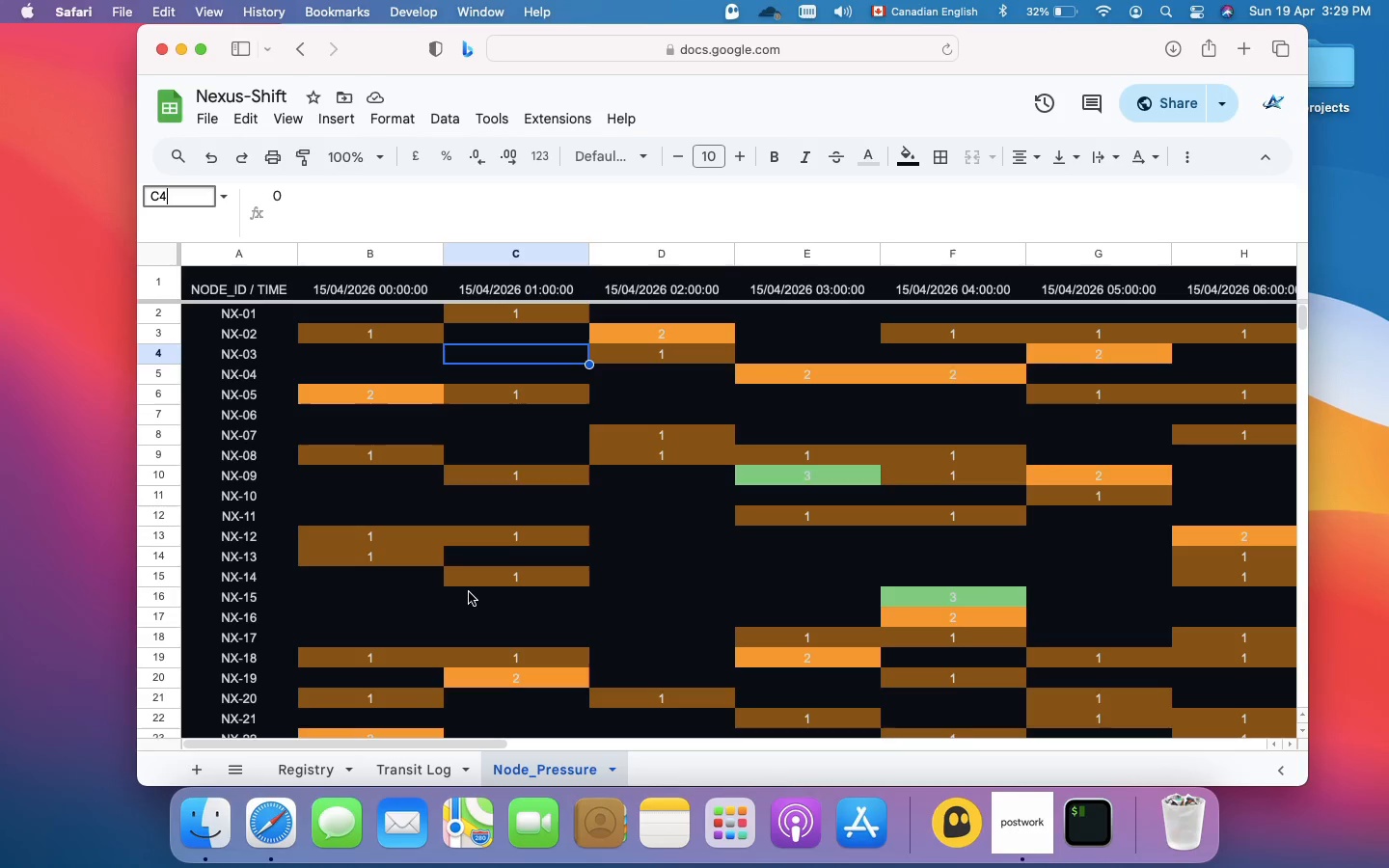 
left_click([236, 288])
 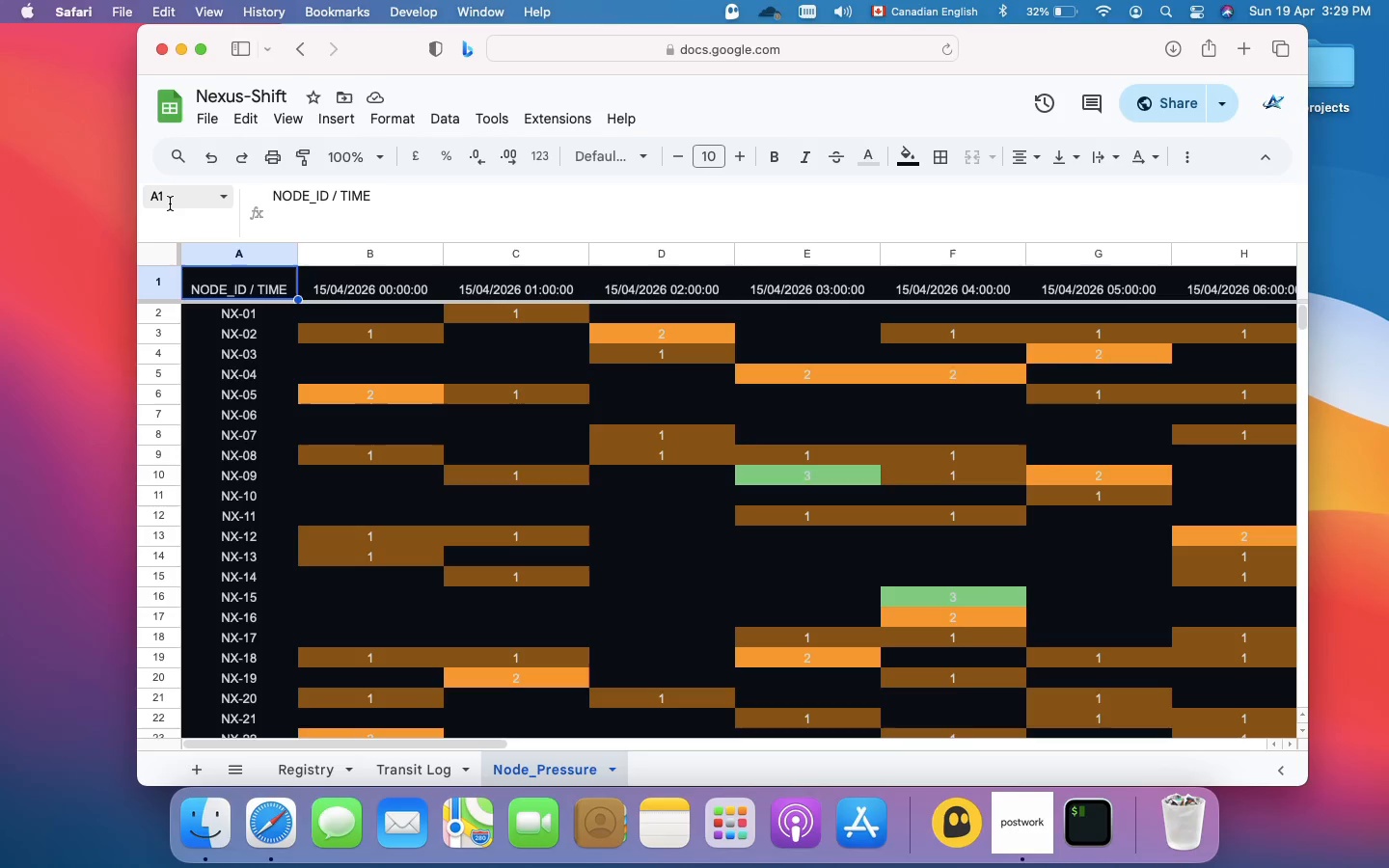 
left_click([171, 198])
 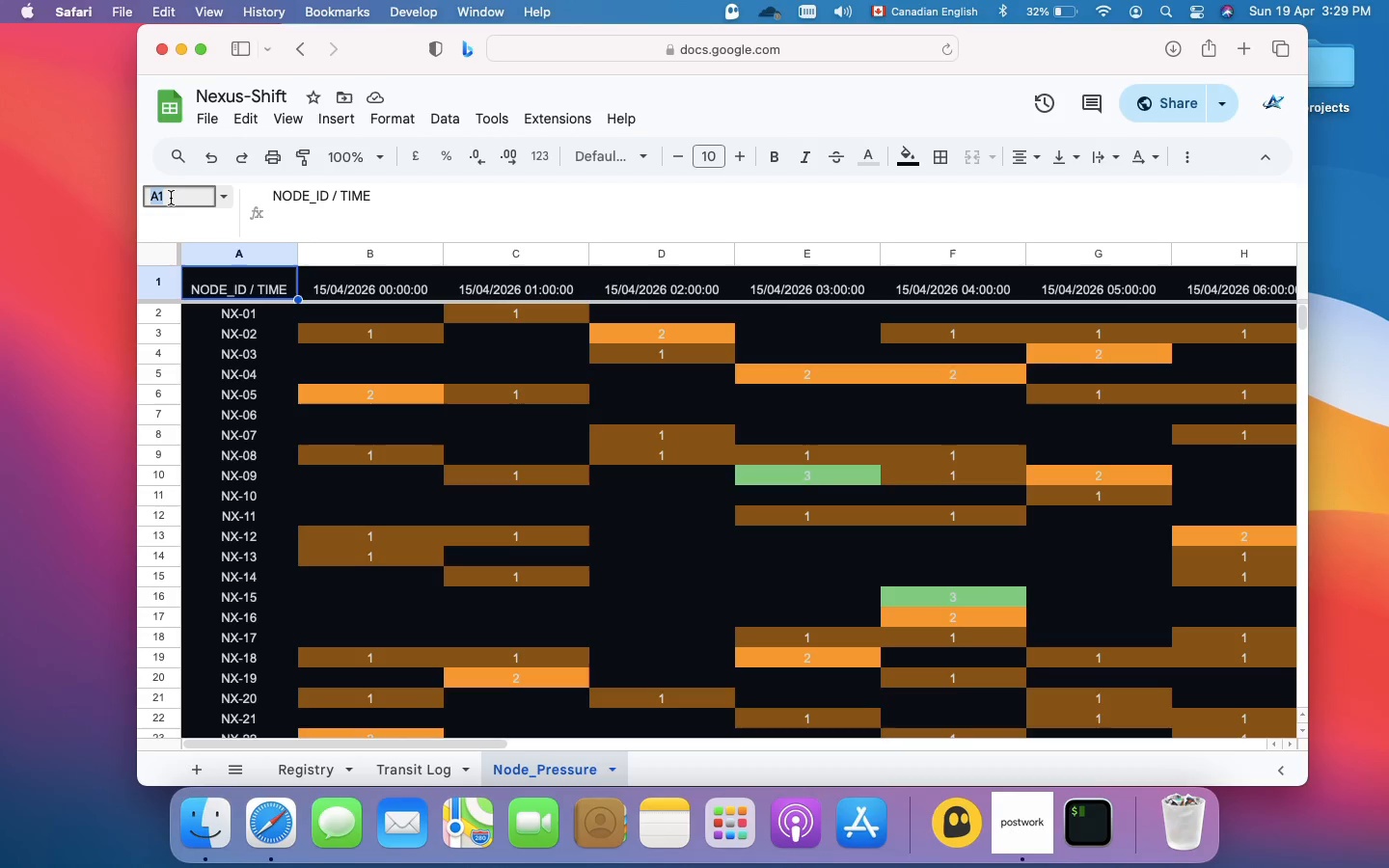 
left_click([171, 198])
 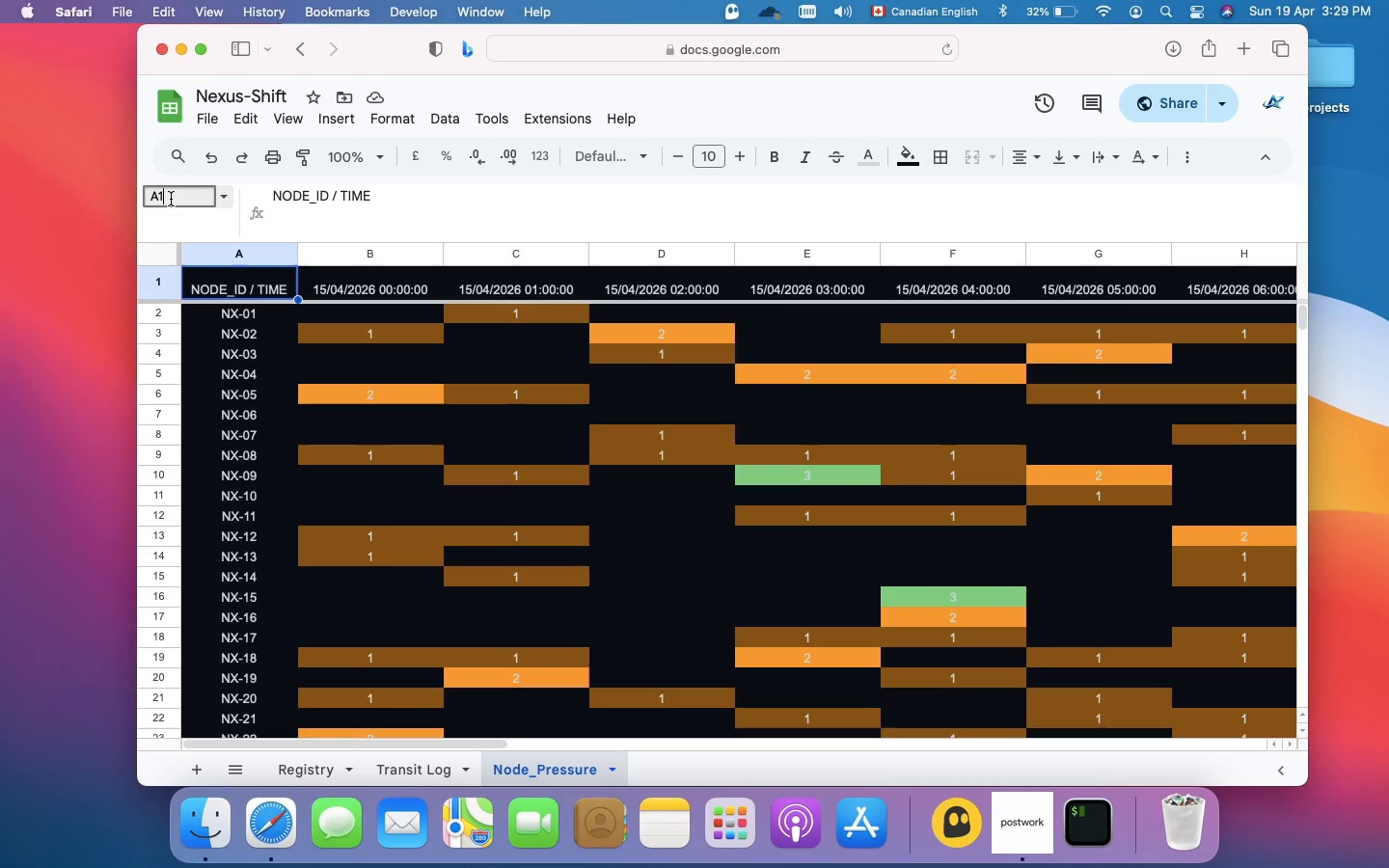 
key(Shift+Semicolon)
 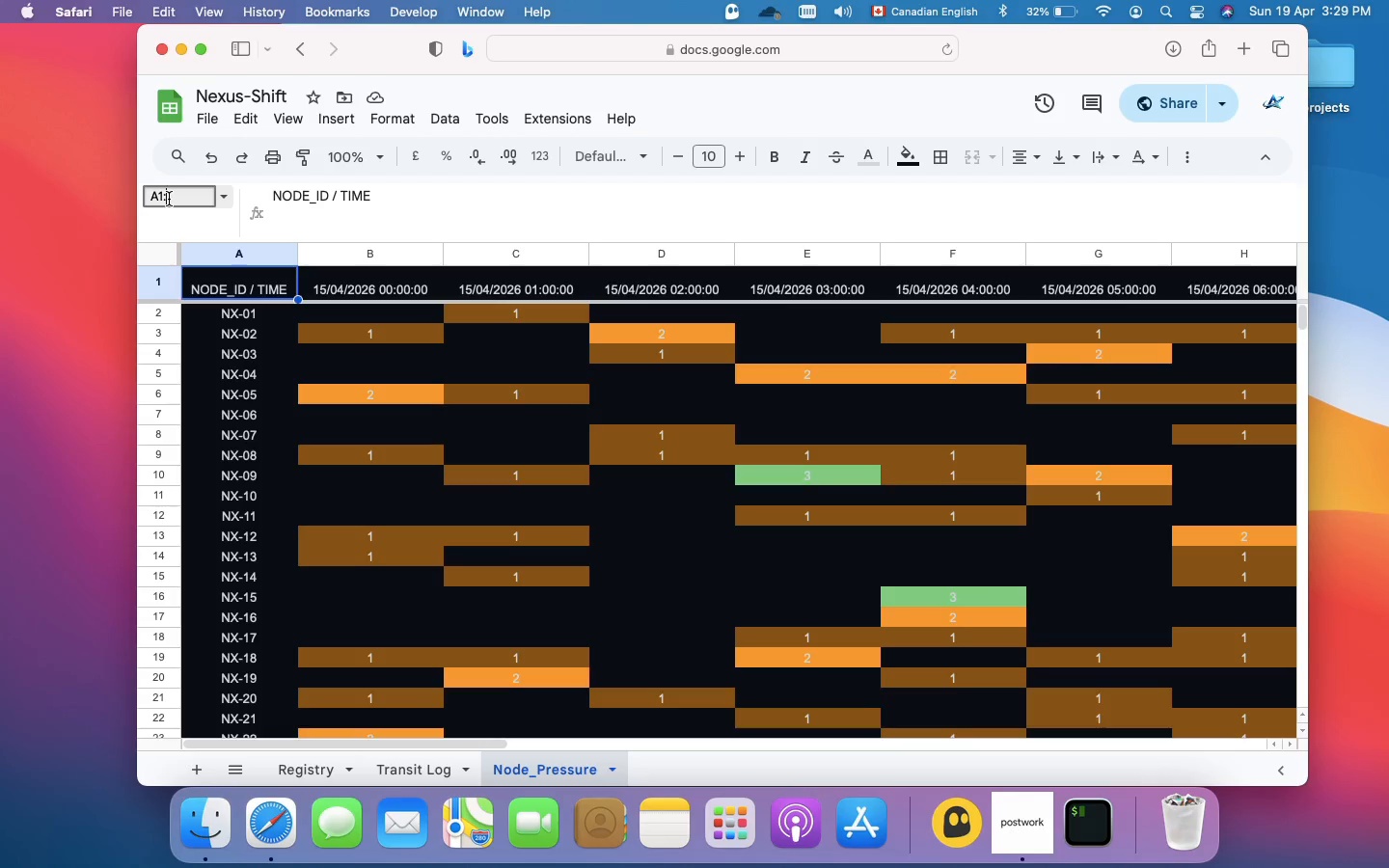 
key(Y)
 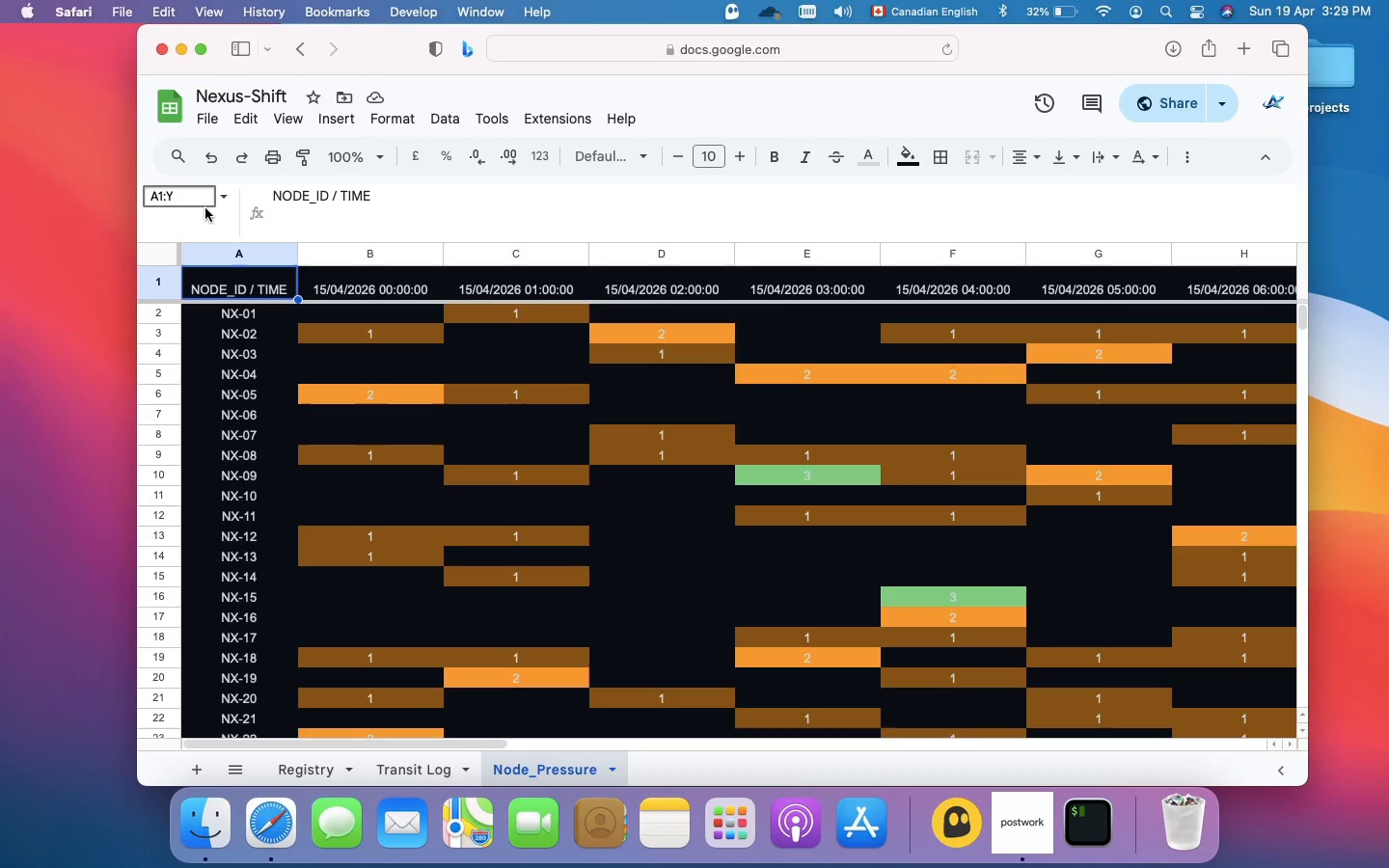 
type(51)
 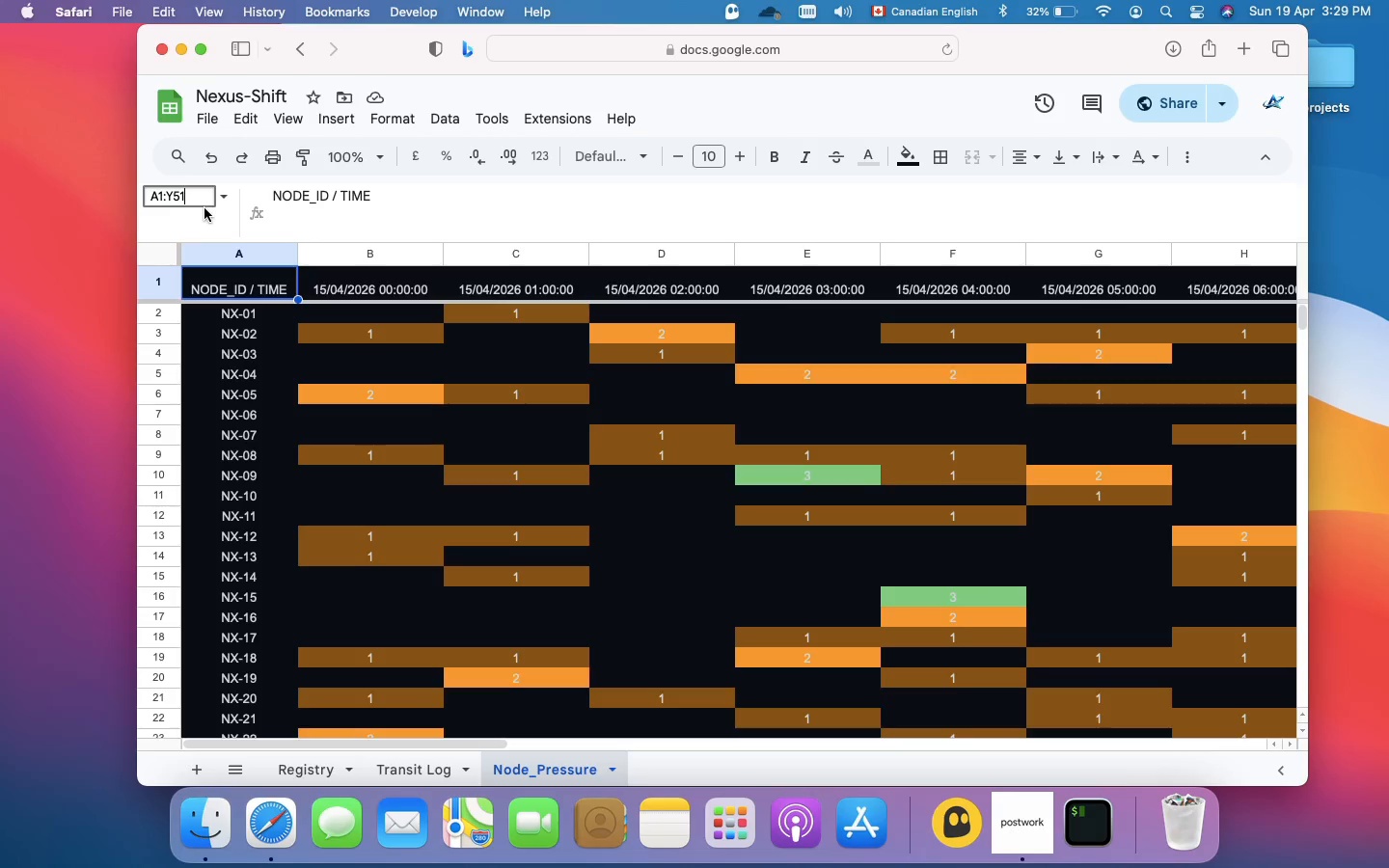 
key(Enter)
 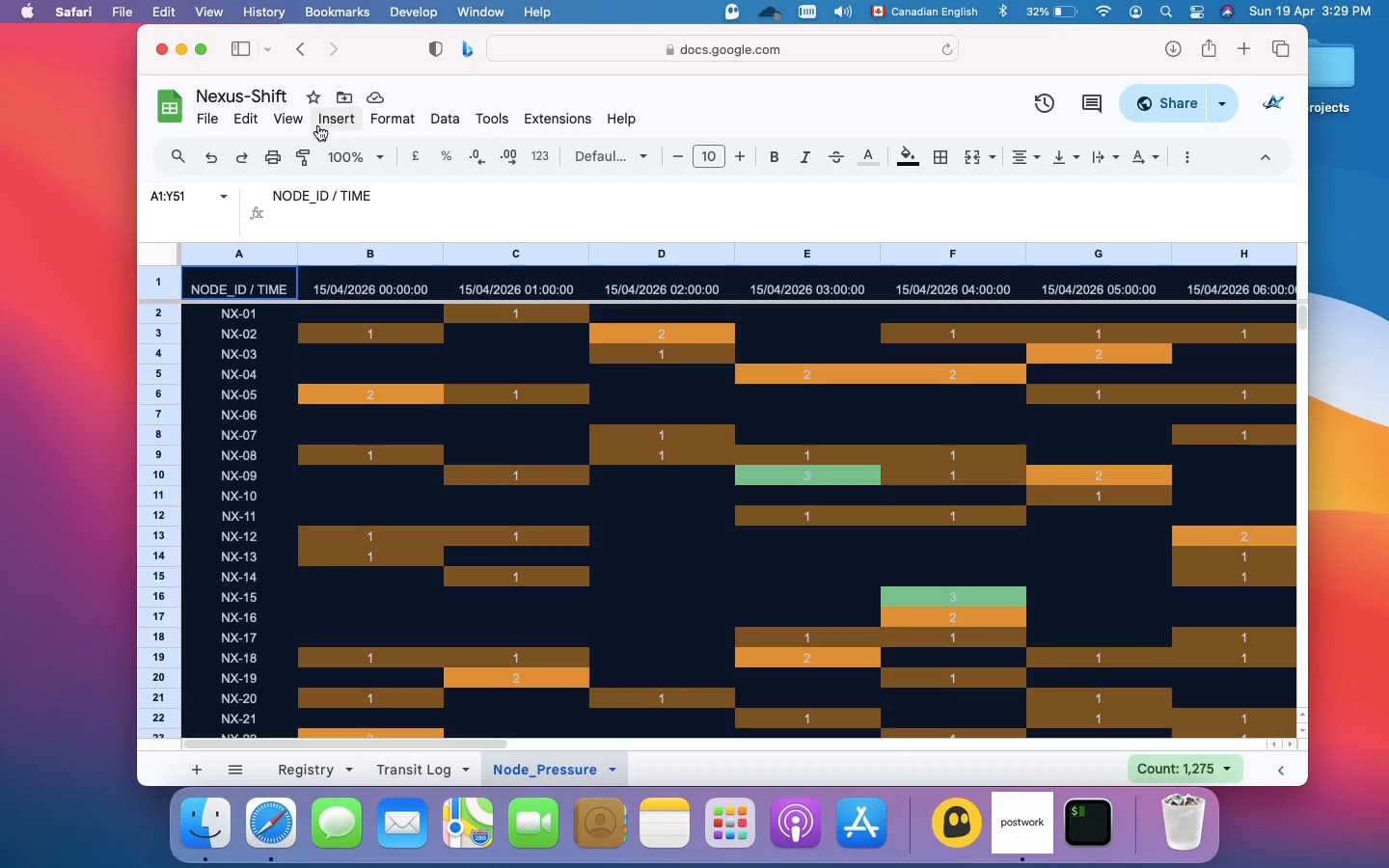 
left_click([275, 153])
 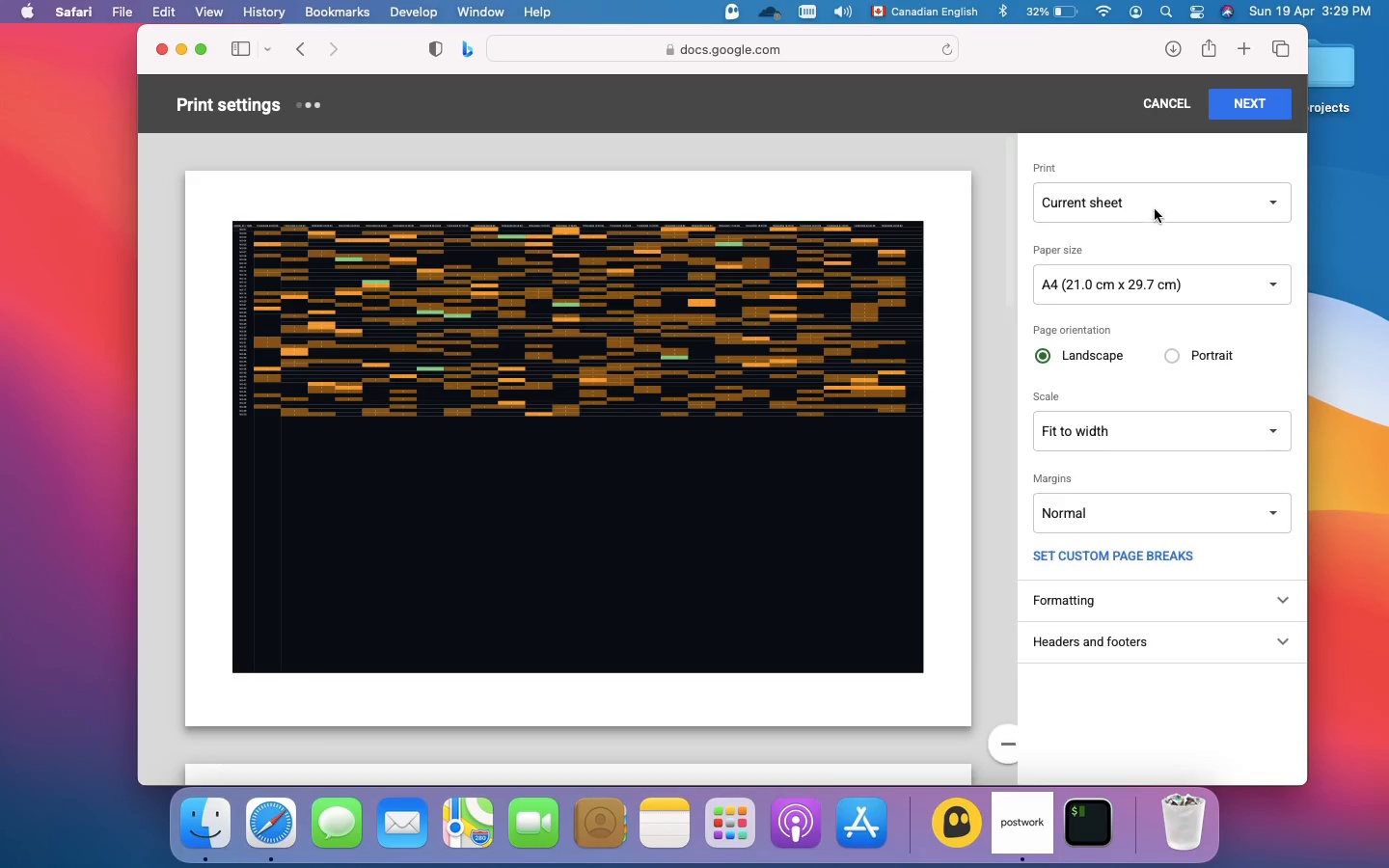 
left_click([1170, 202])
 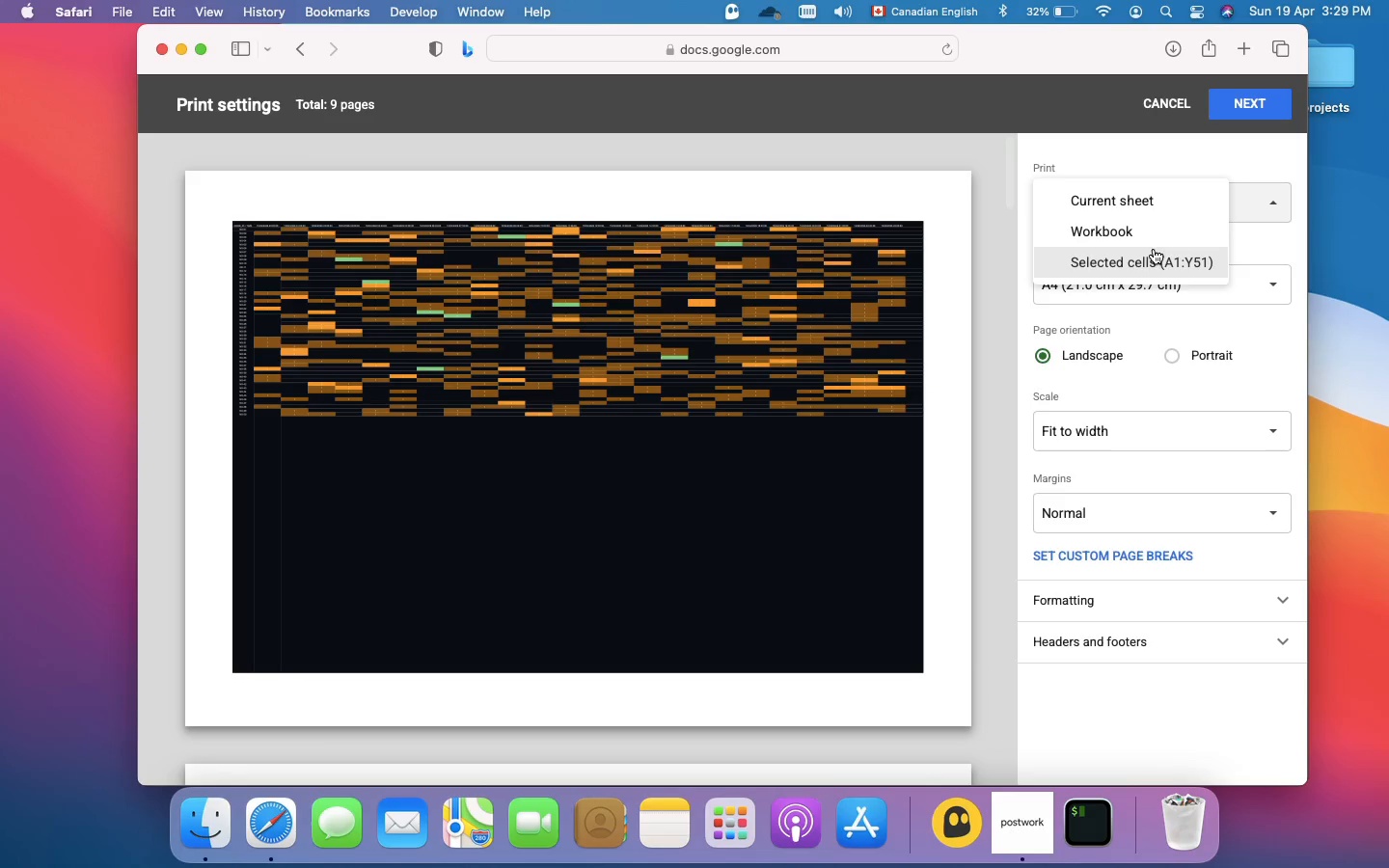 
left_click([1154, 257])
 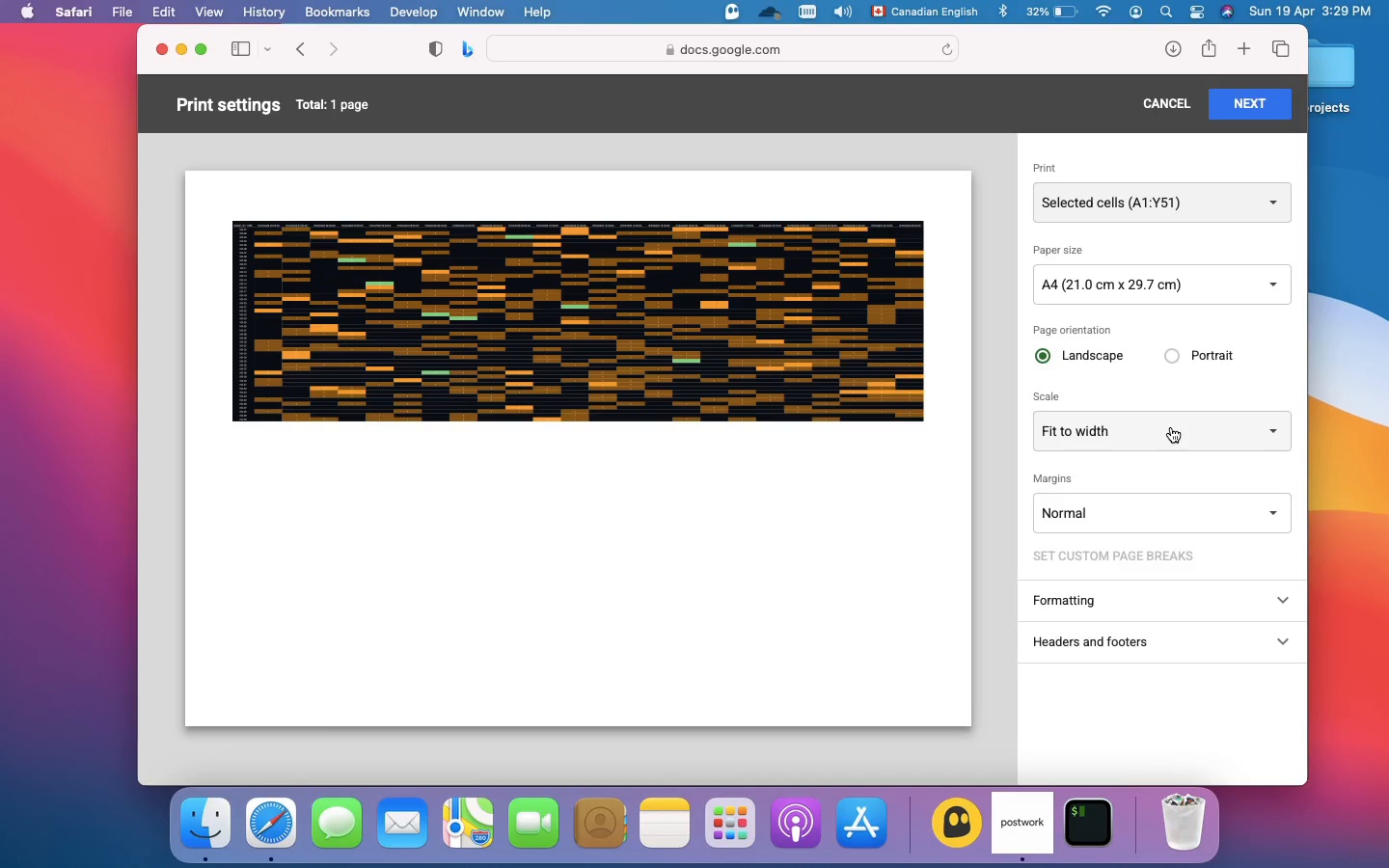 
wait(5.62)
 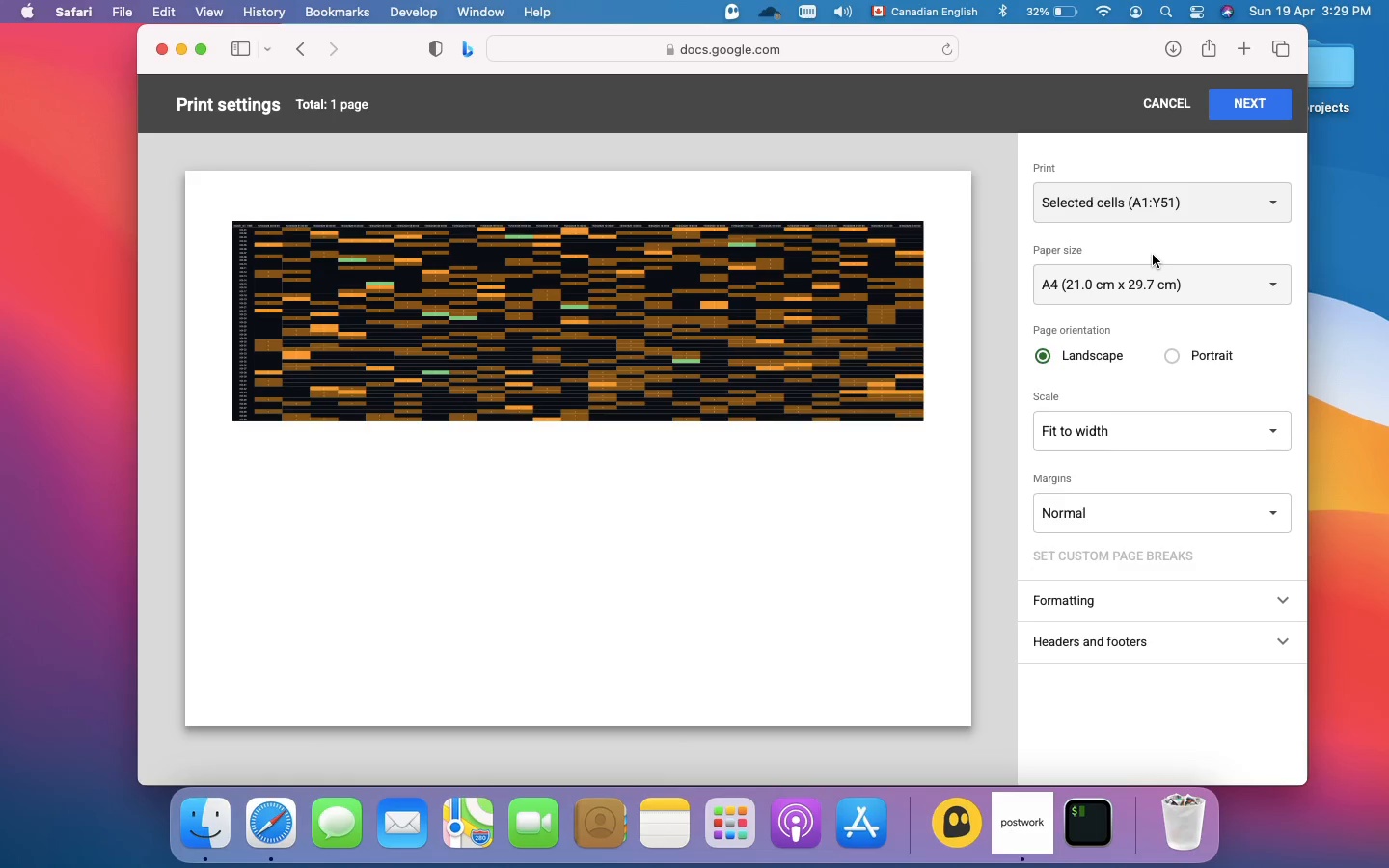 
left_click([1170, 426])
 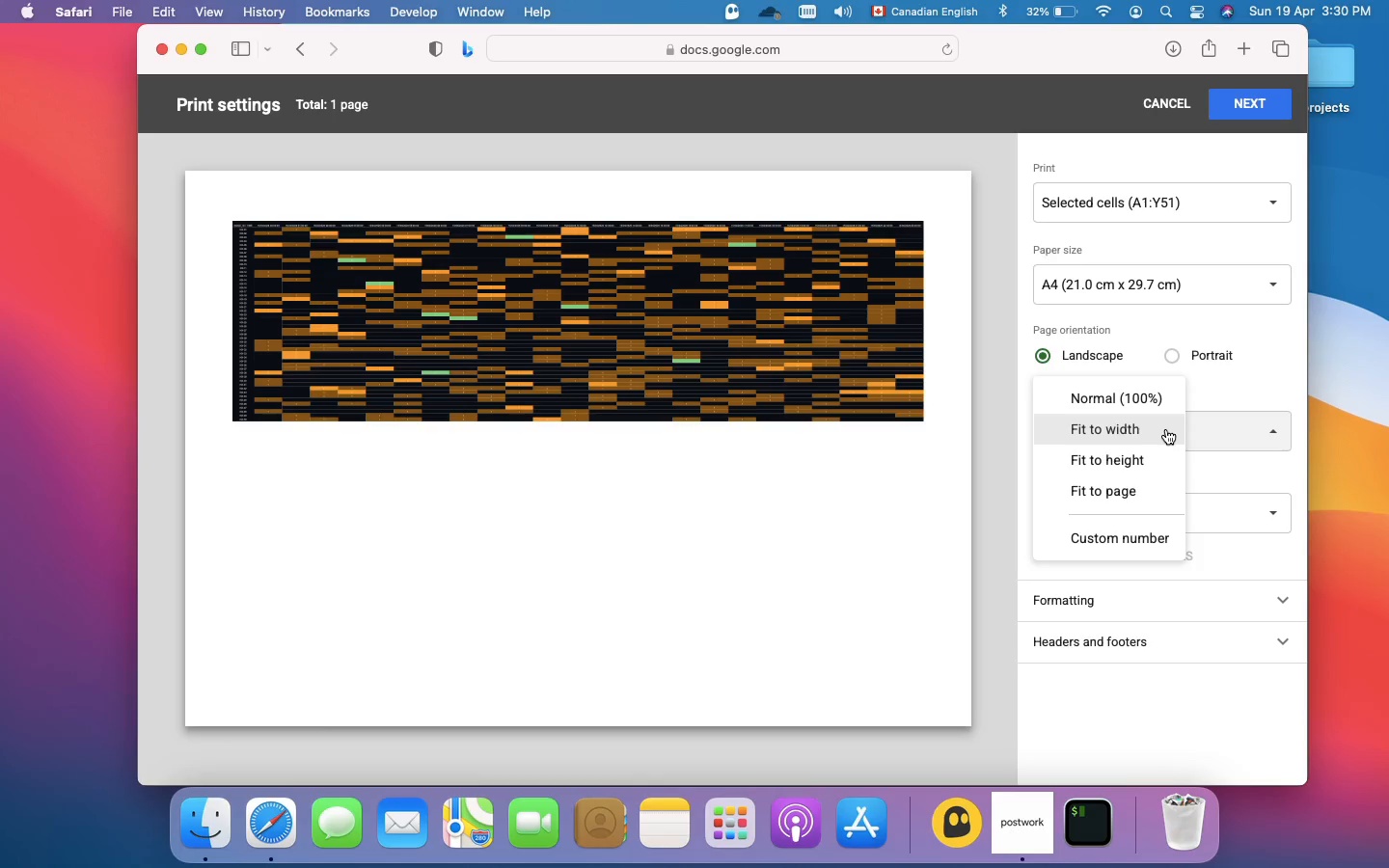 
left_click([1140, 455])
 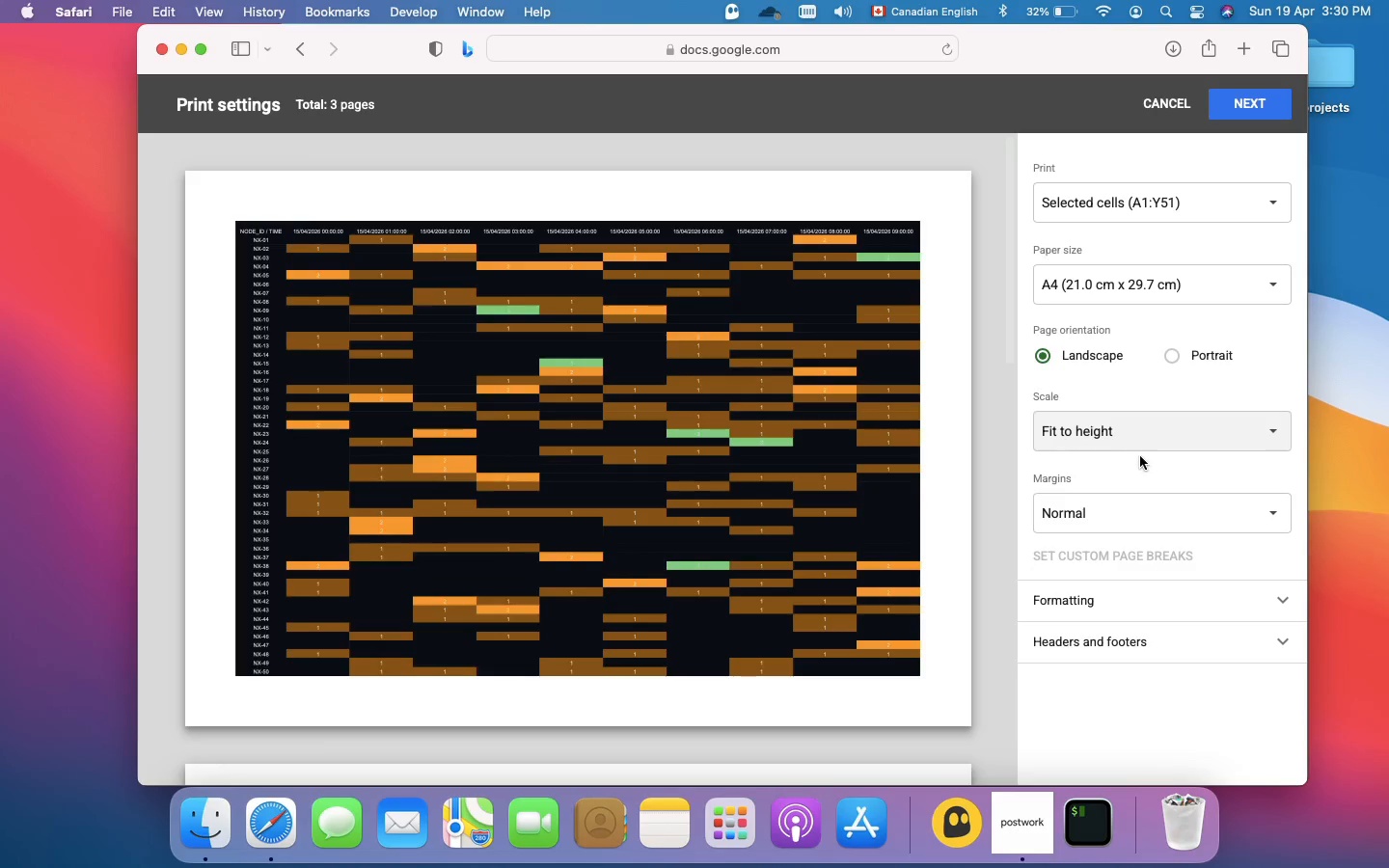 
scroll: coordinate [897, 469], scroll_direction: down, amount: 35.0
 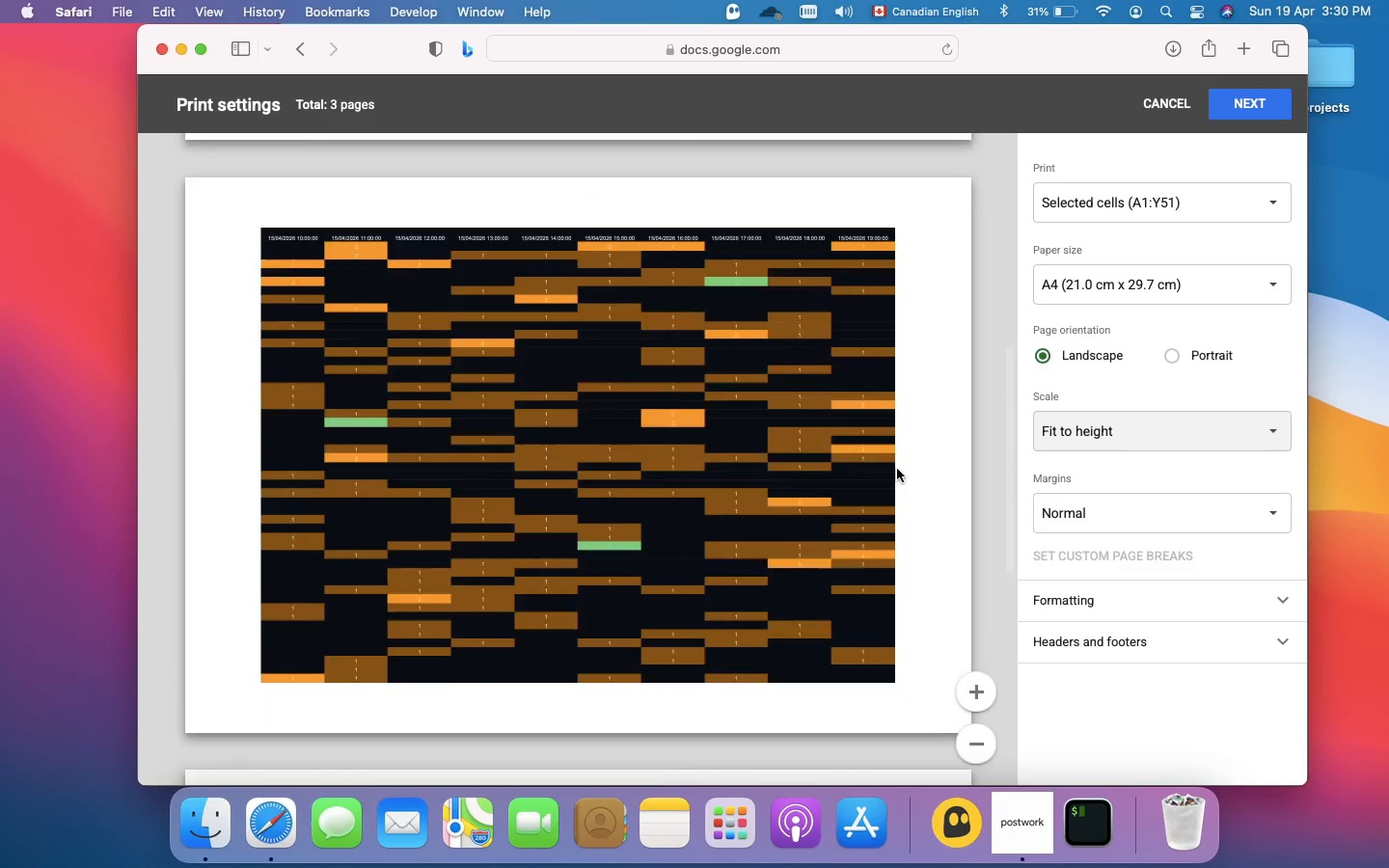 
scroll: coordinate [897, 469], scroll_direction: up, amount: 8.0
 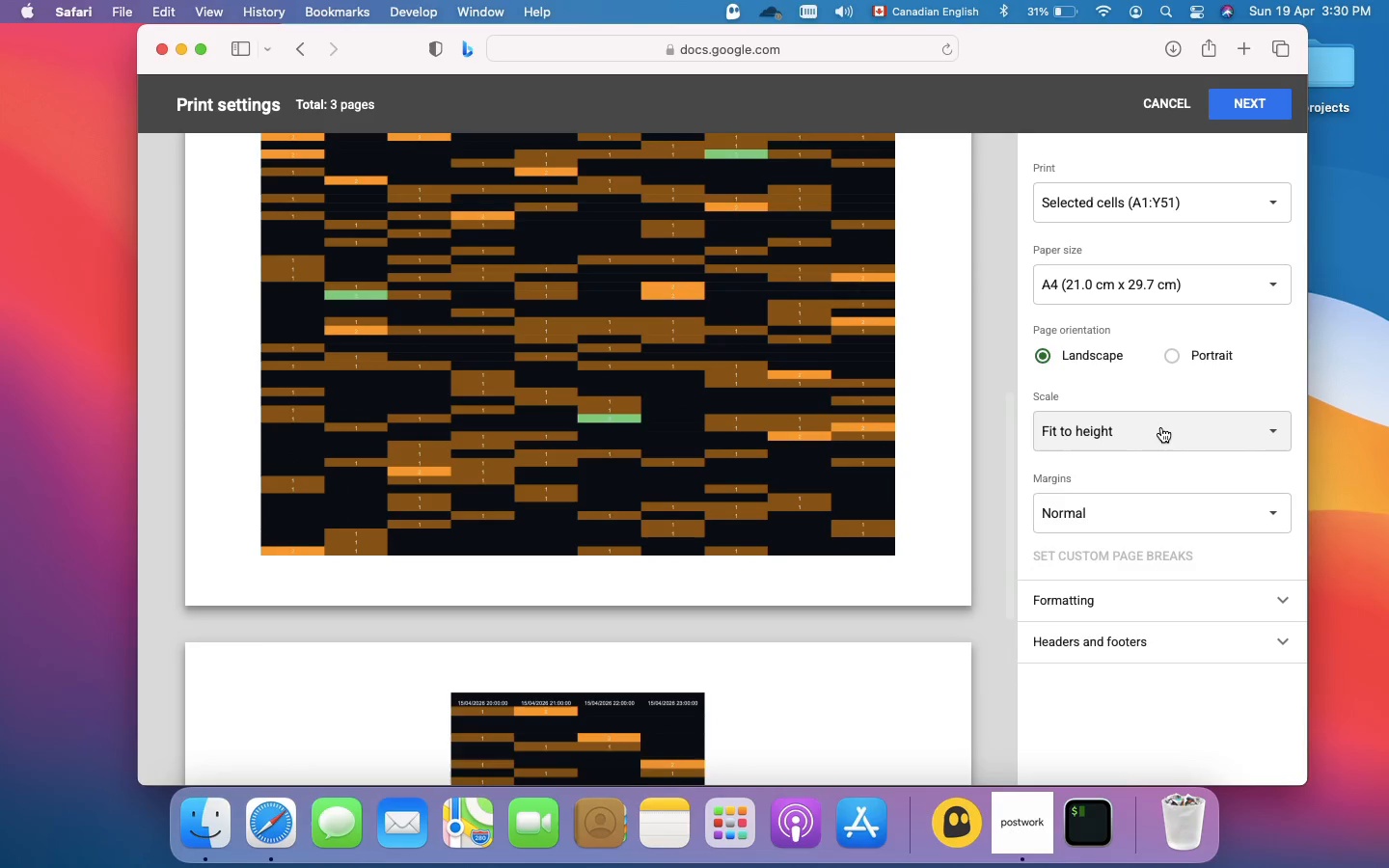 
left_click([1161, 427])
 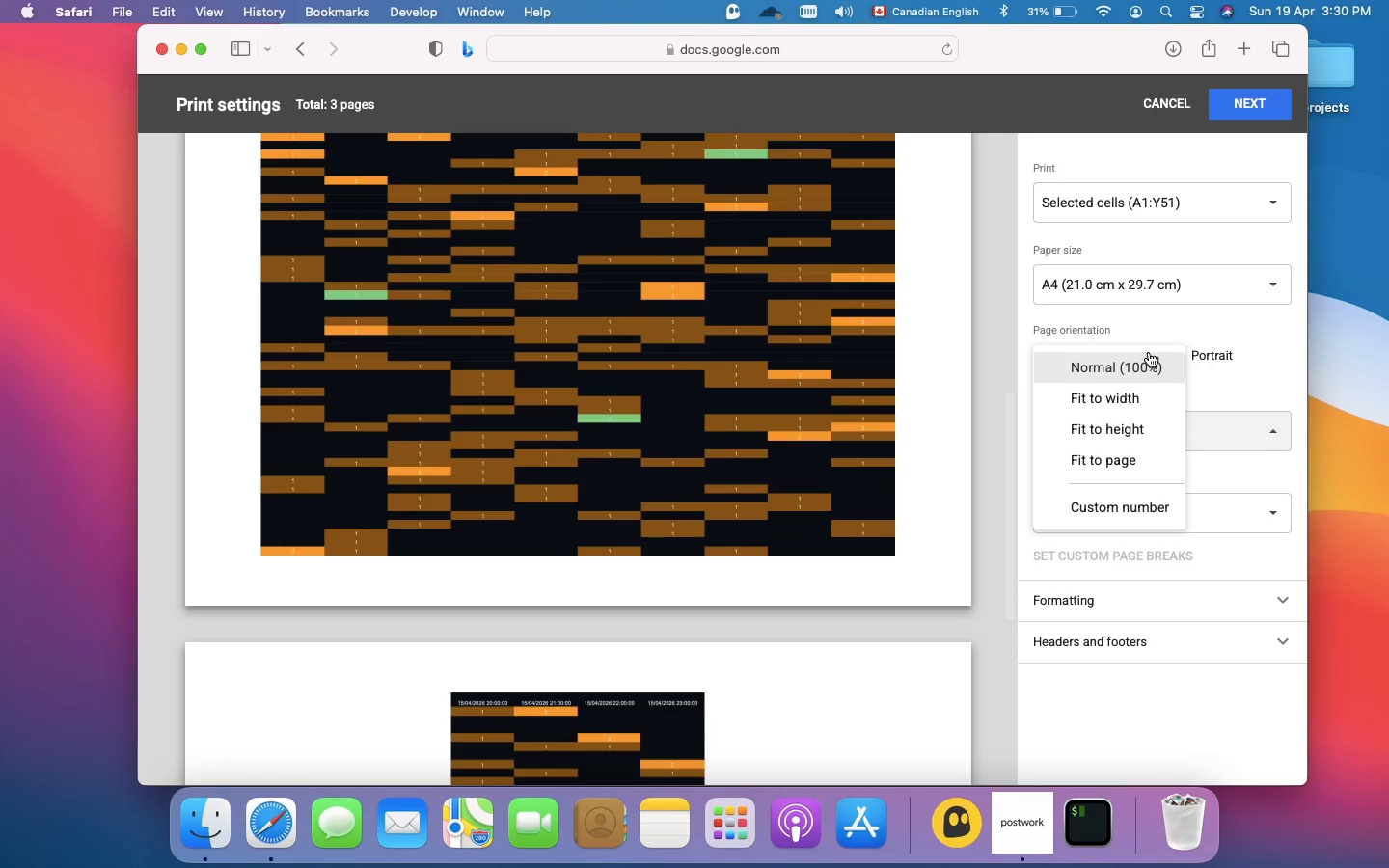 
left_click([1149, 352])
 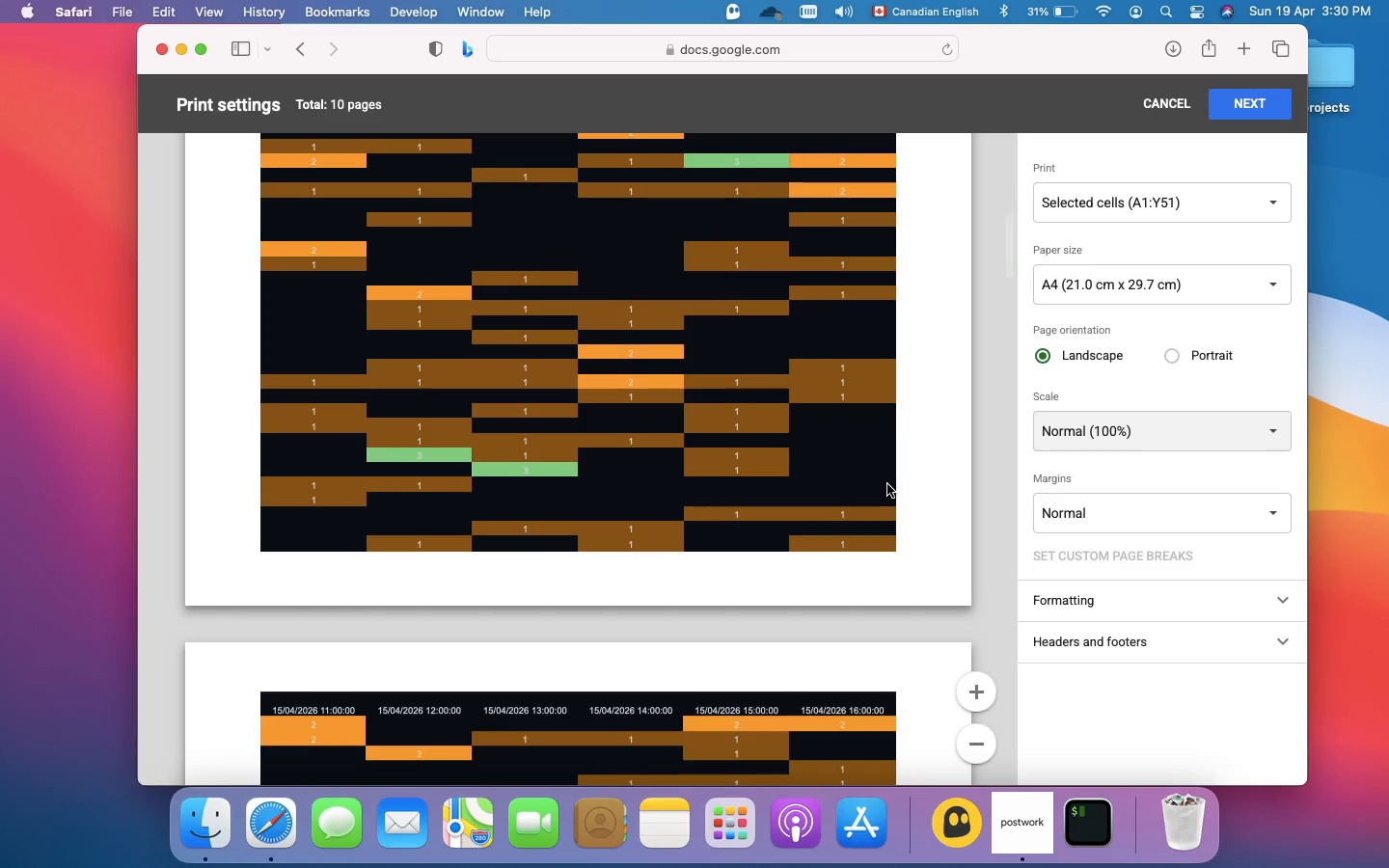 
scroll: coordinate [887, 484], scroll_direction: up, amount: 113.0
 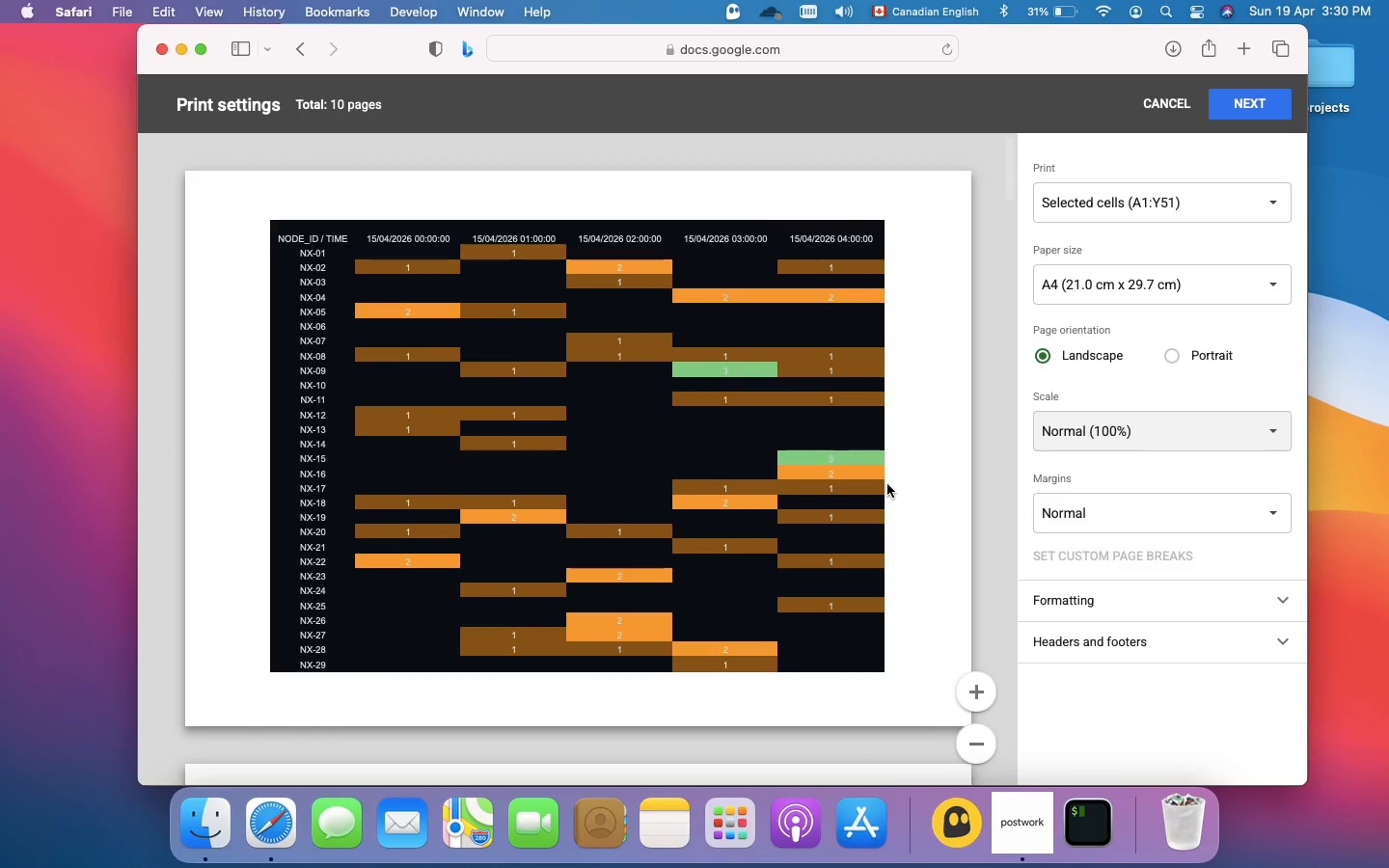 
scroll: coordinate [886, 483], scroll_direction: down, amount: 240.0
 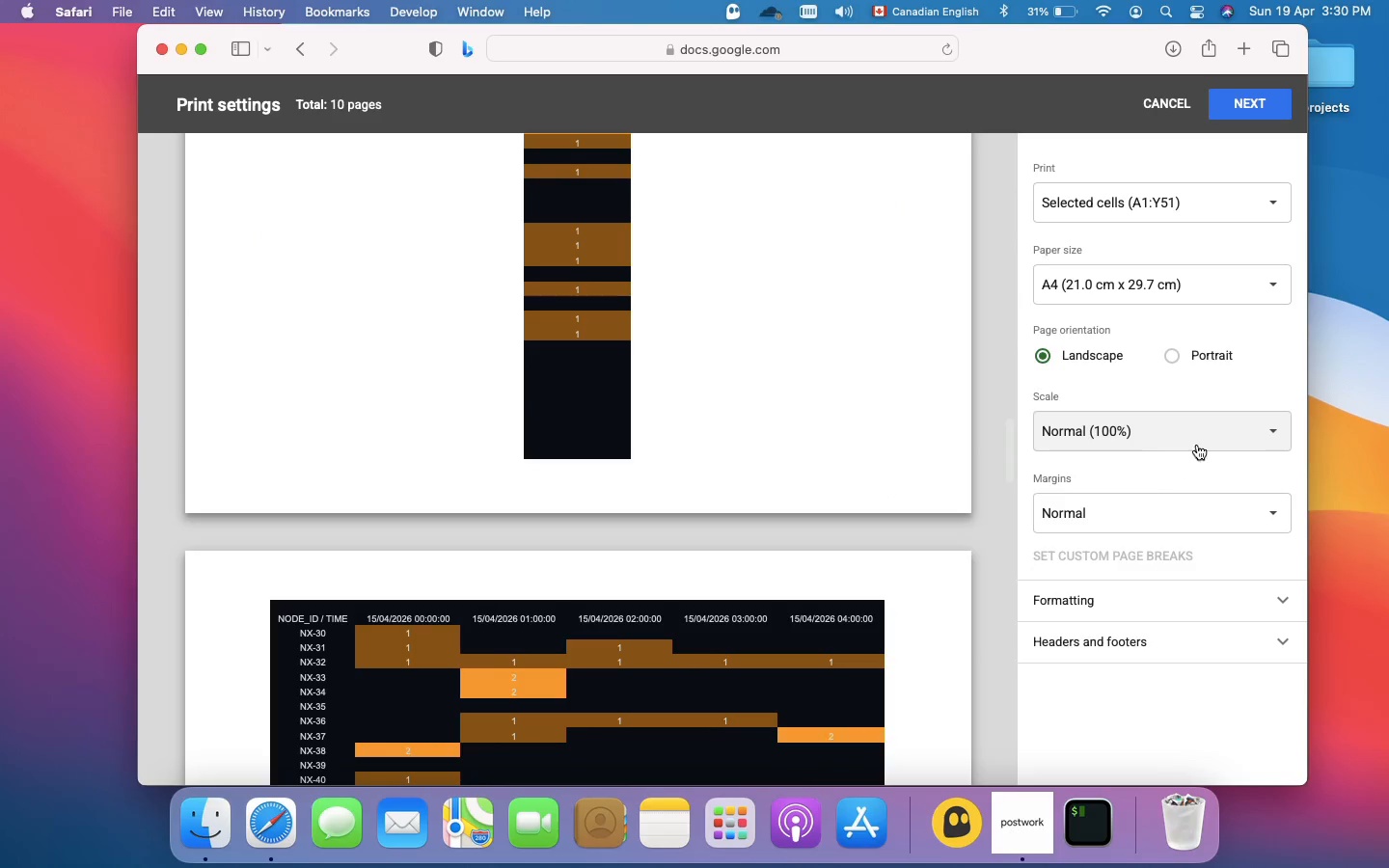 
left_click([1207, 435])
 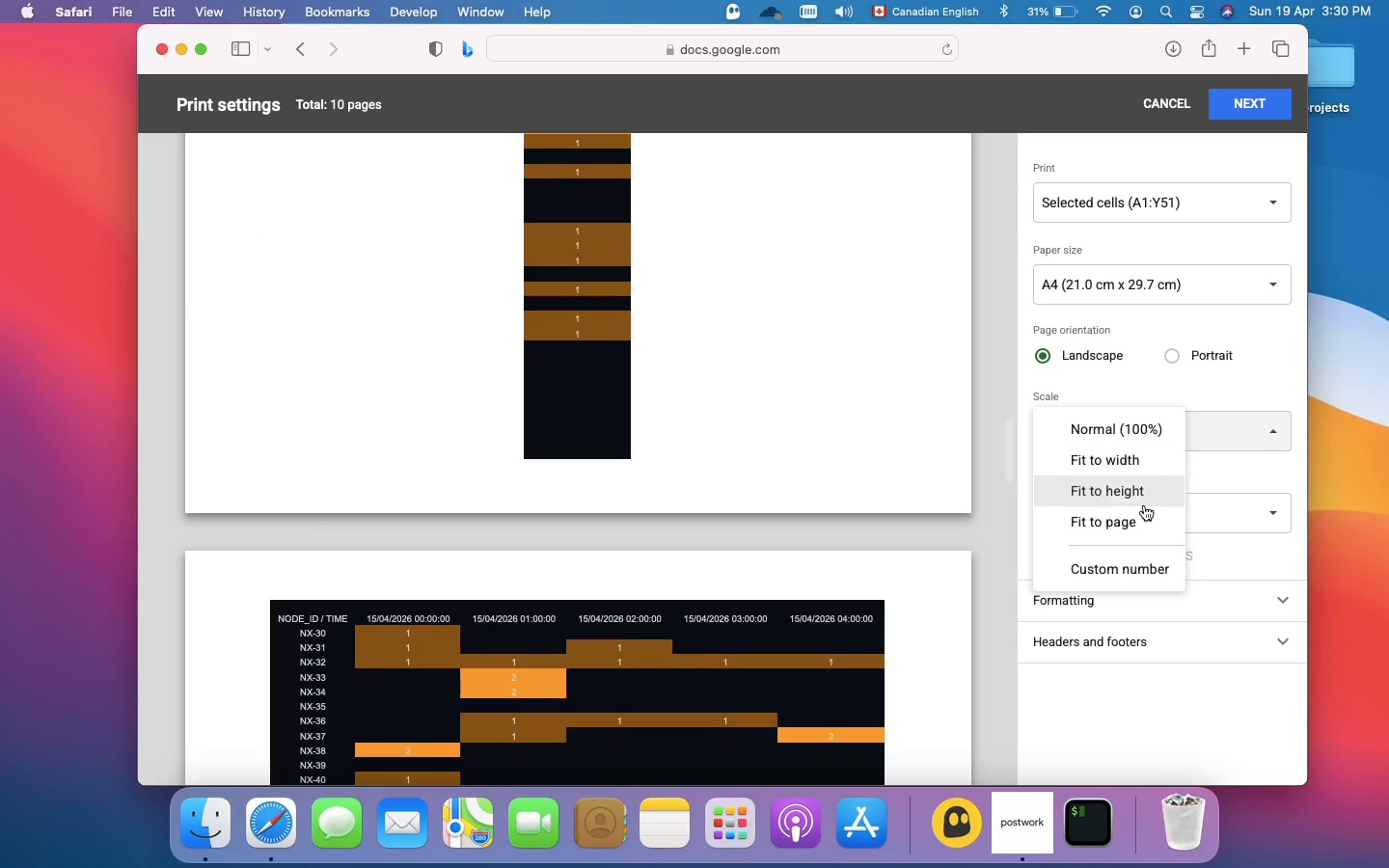 
left_click([1137, 521])
 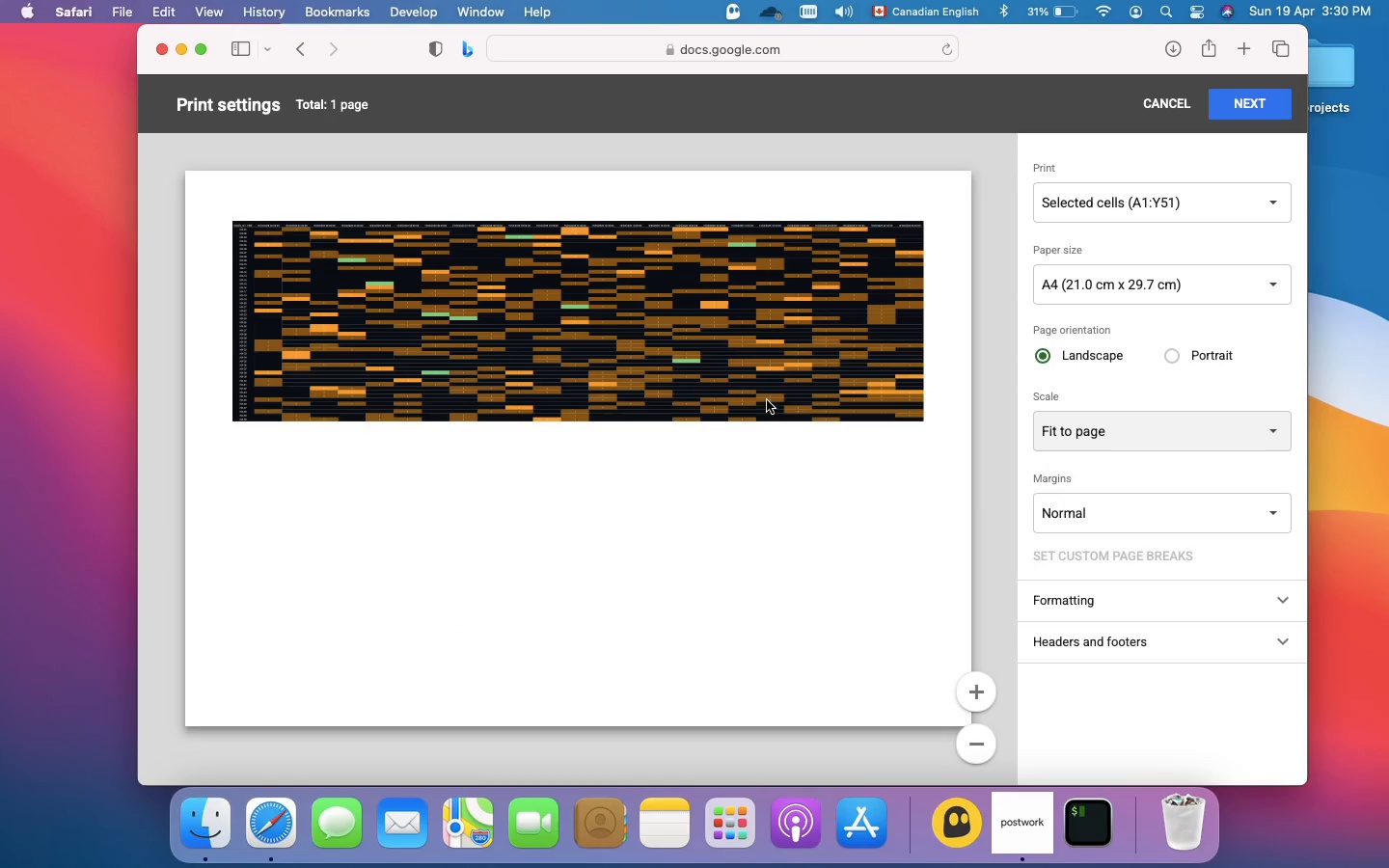 
scroll: coordinate [762, 395], scroll_direction: up, amount: 3.0
 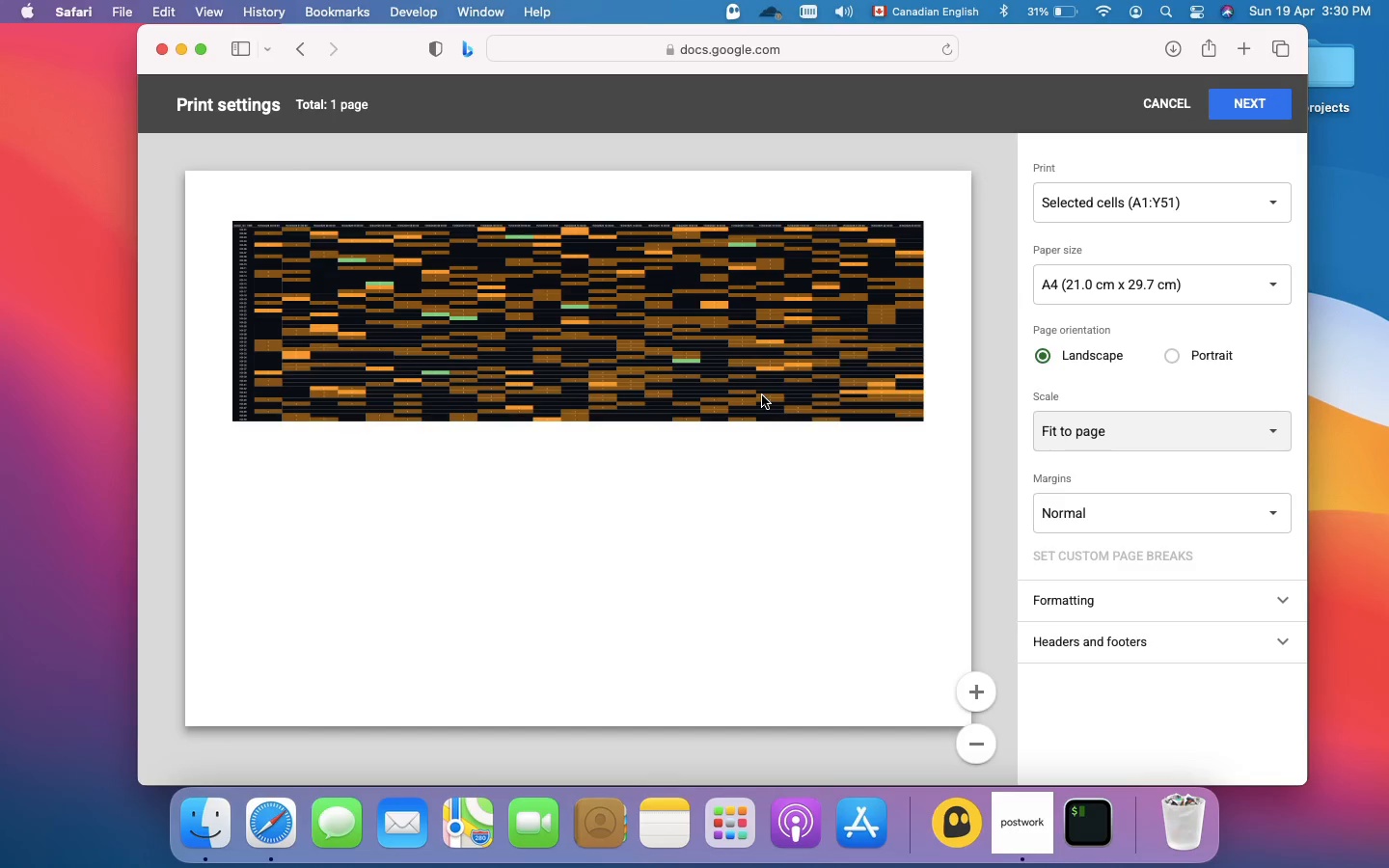 
scroll: coordinate [762, 394], scroll_direction: down, amount: 31.0
 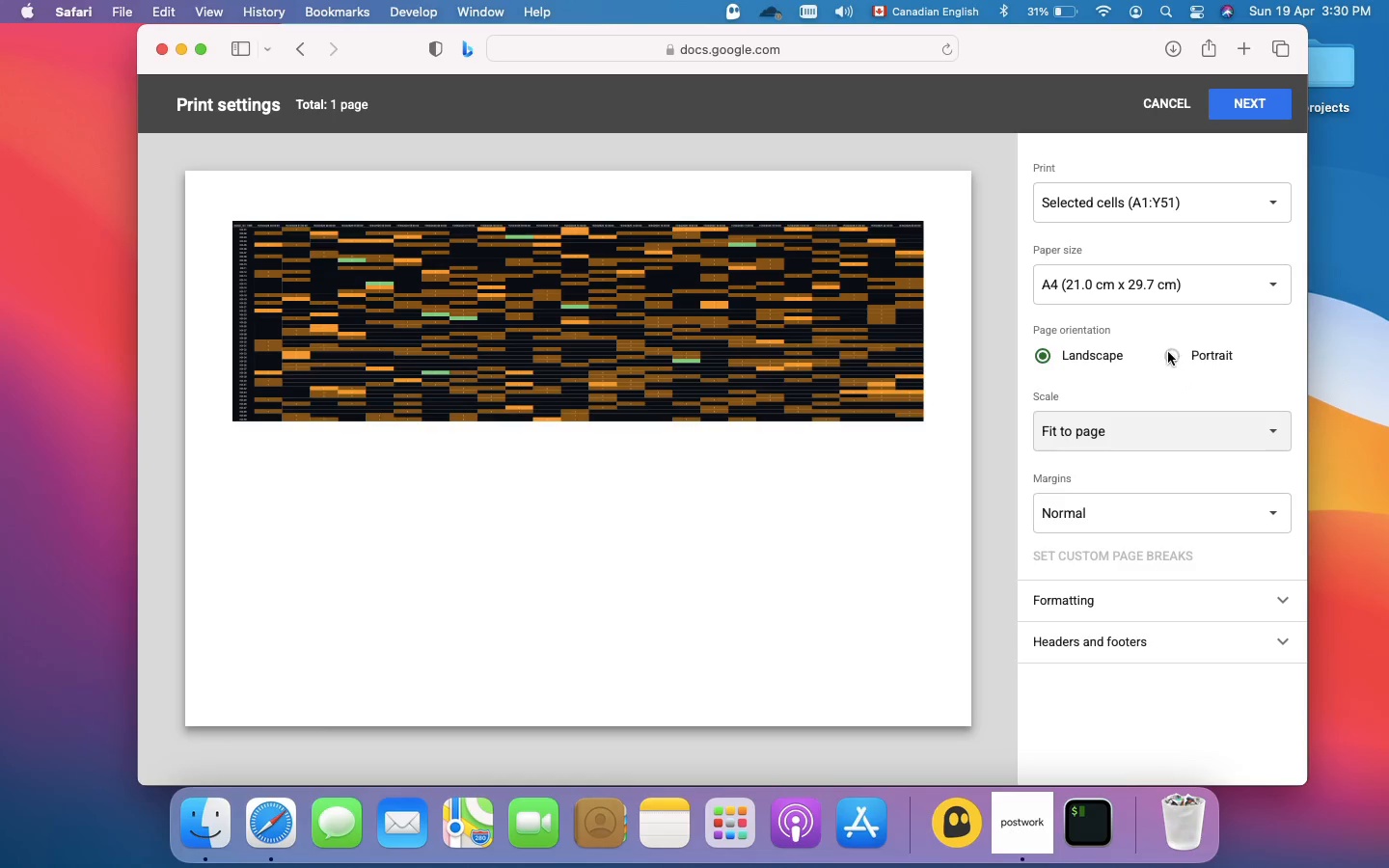 
wait(10.63)
 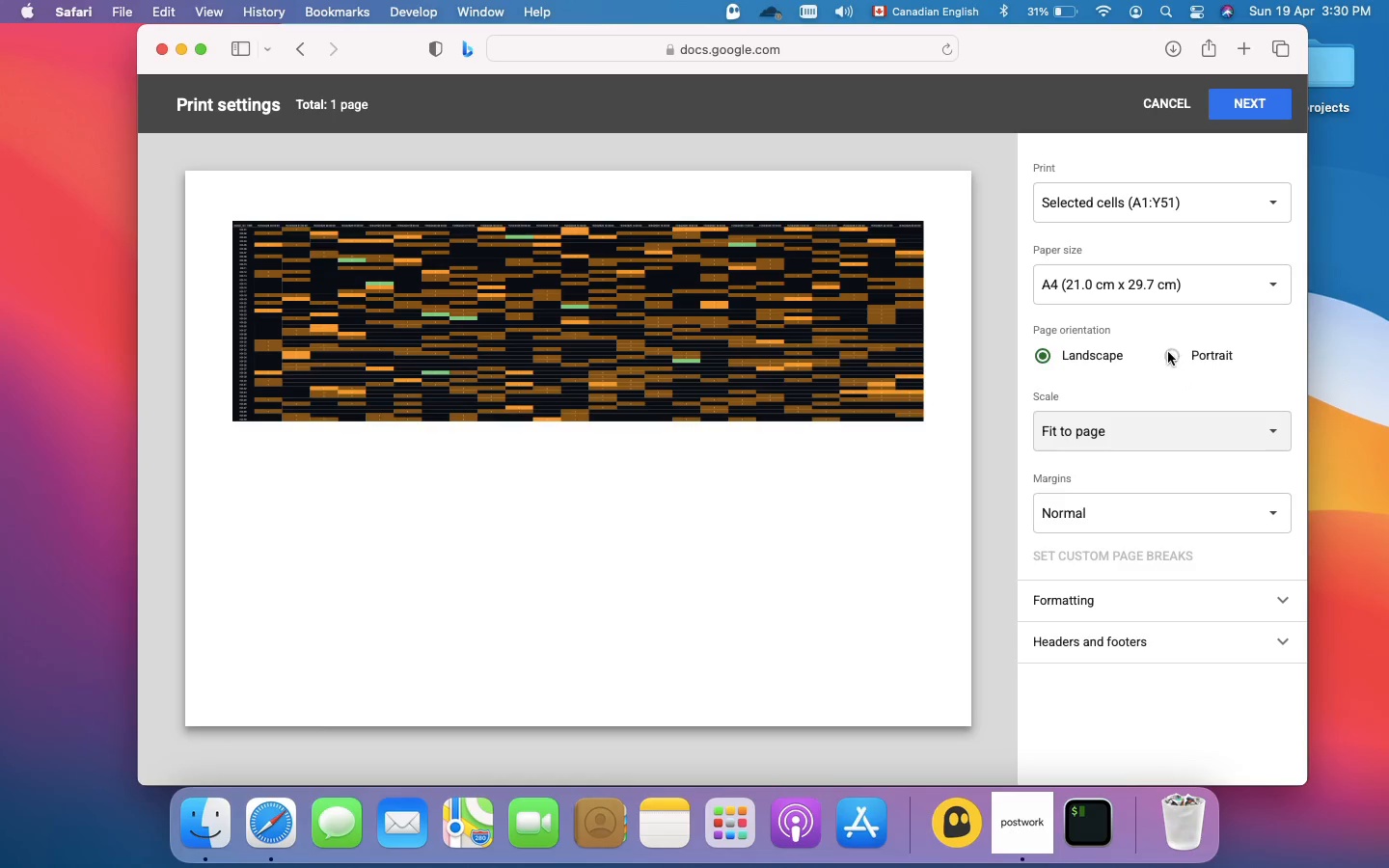 
left_click([1207, 519])
 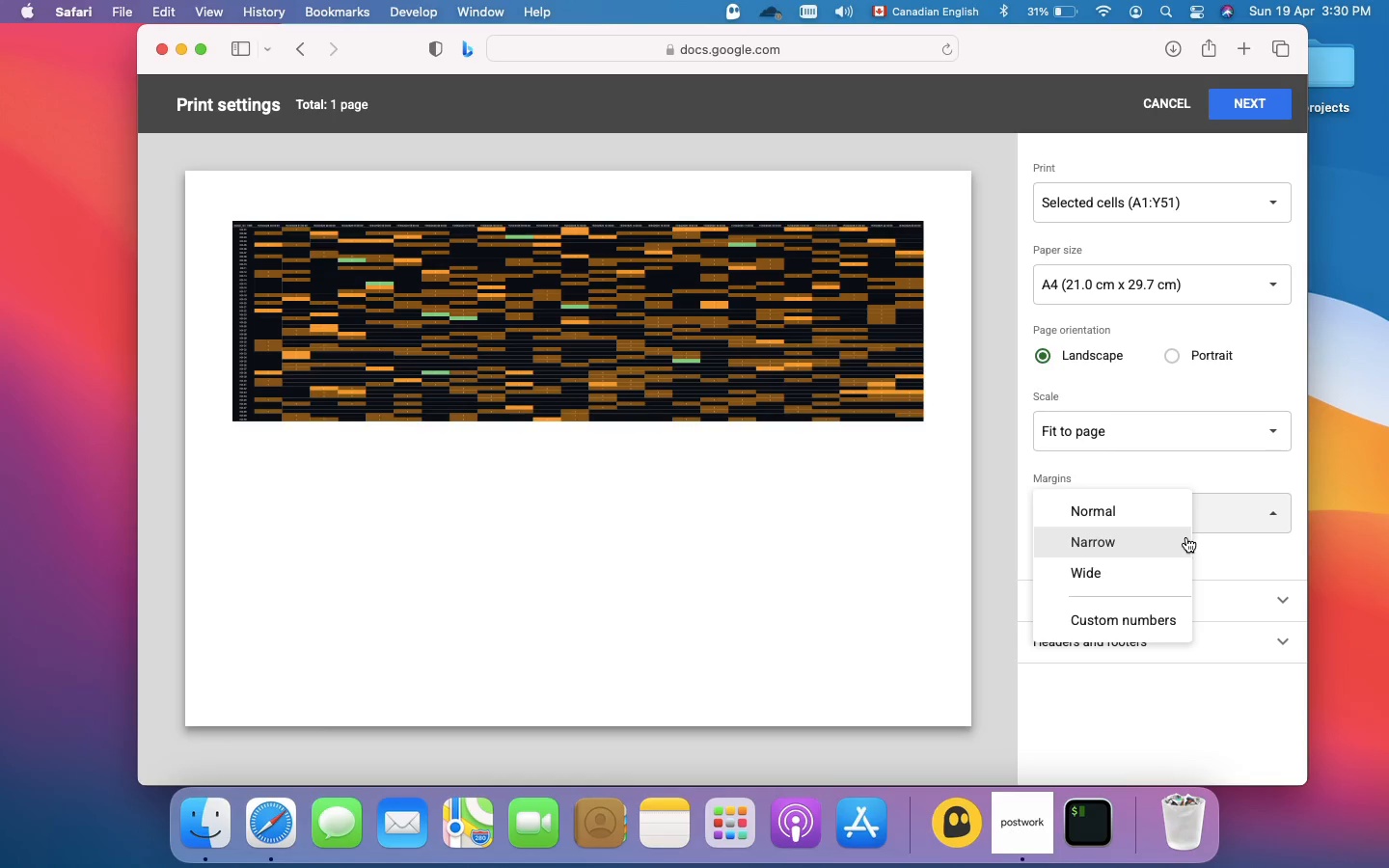 
left_click([1185, 538])
 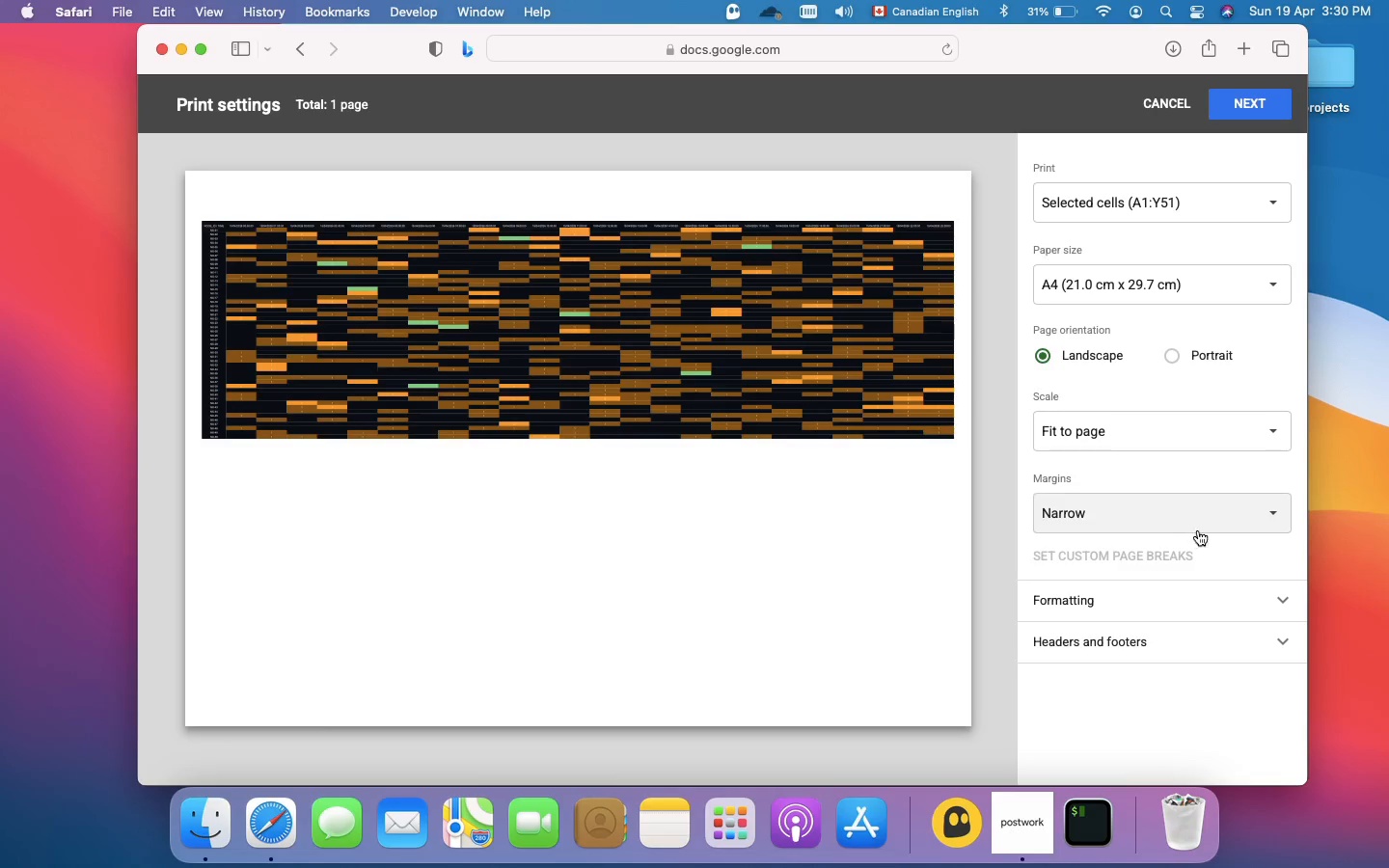 
left_click([1202, 528])
 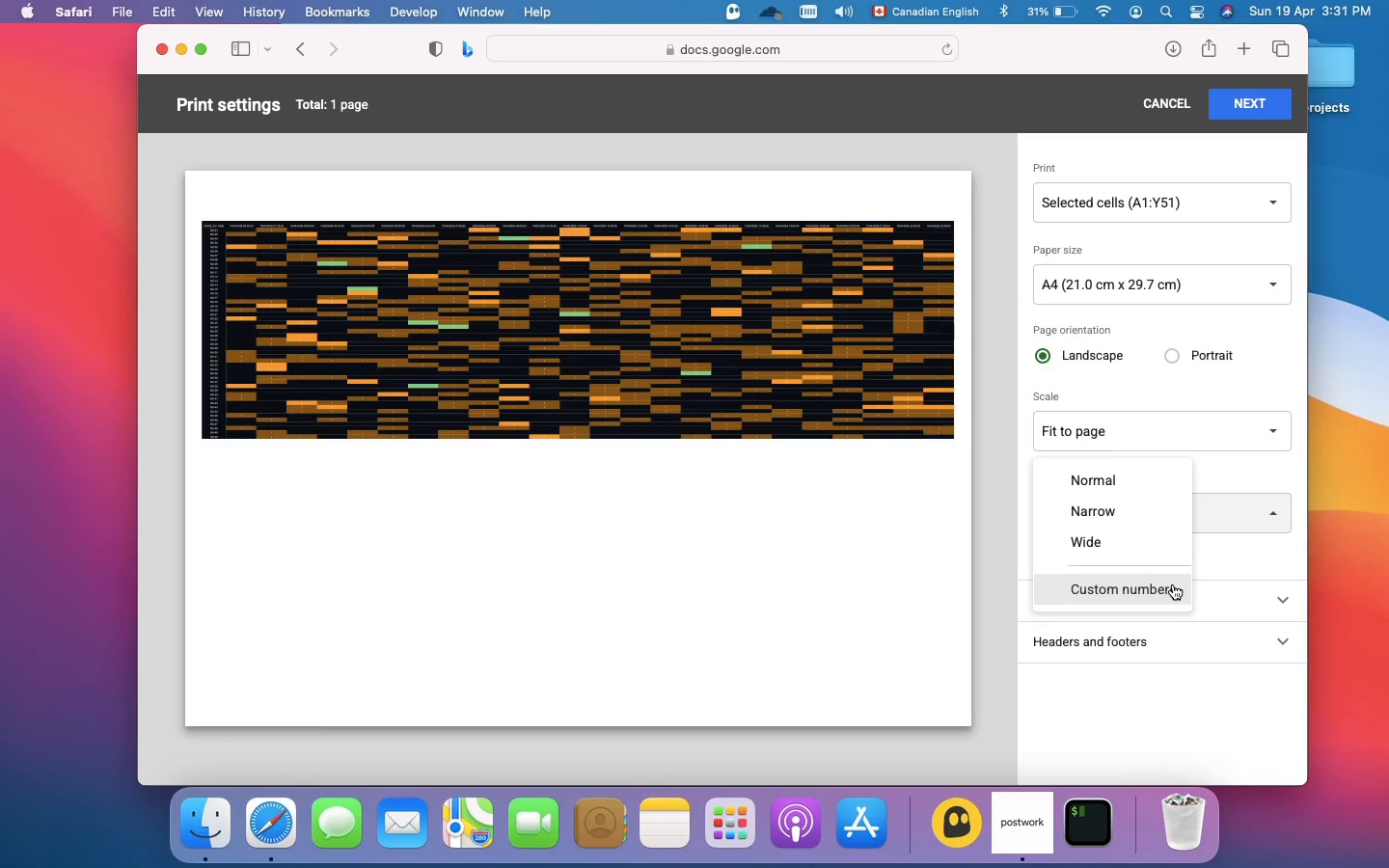 
left_click([1173, 585])
 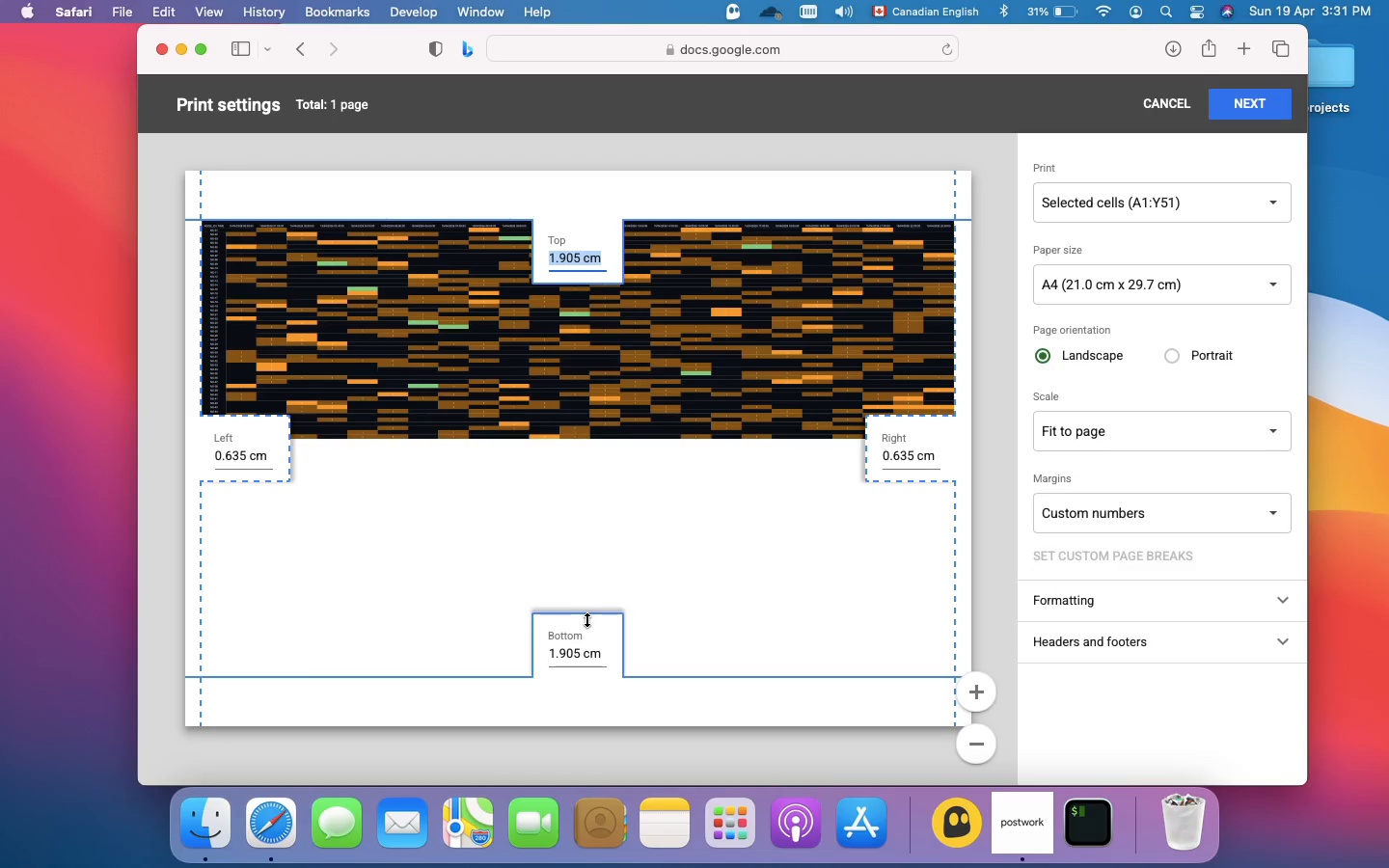 
wait(13.0)
 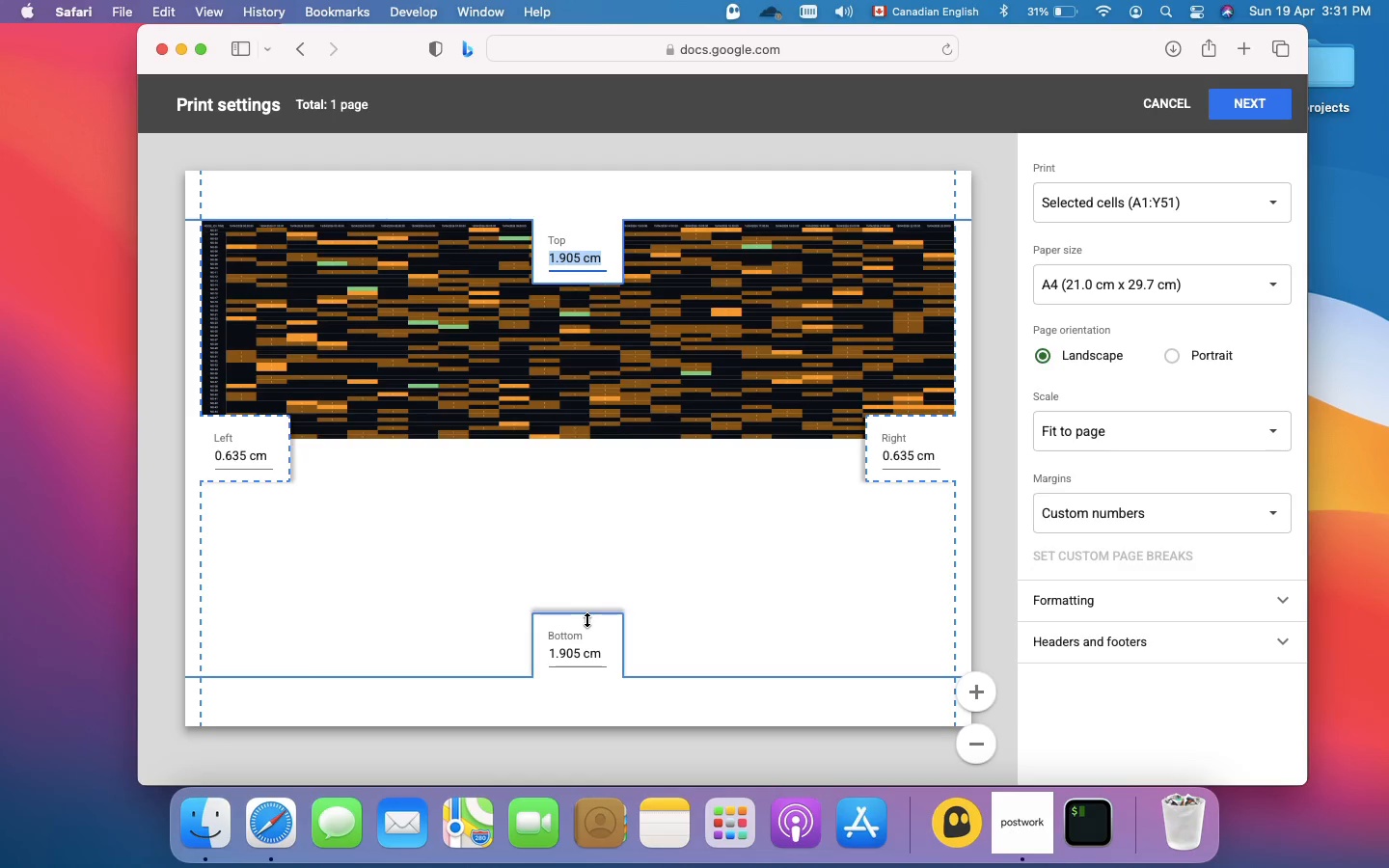 
double_click([580, 654])
 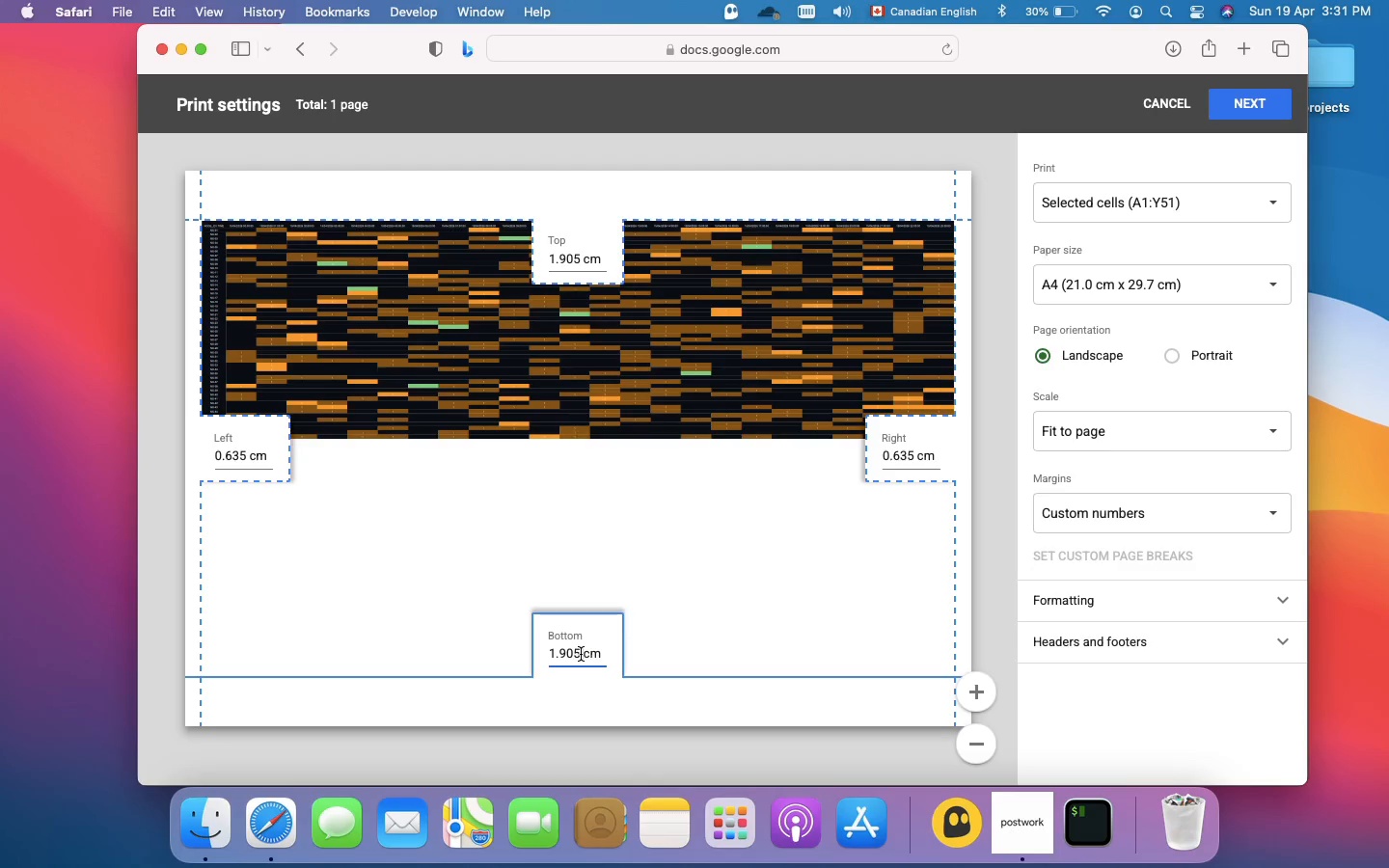 
left_click([582, 654])
 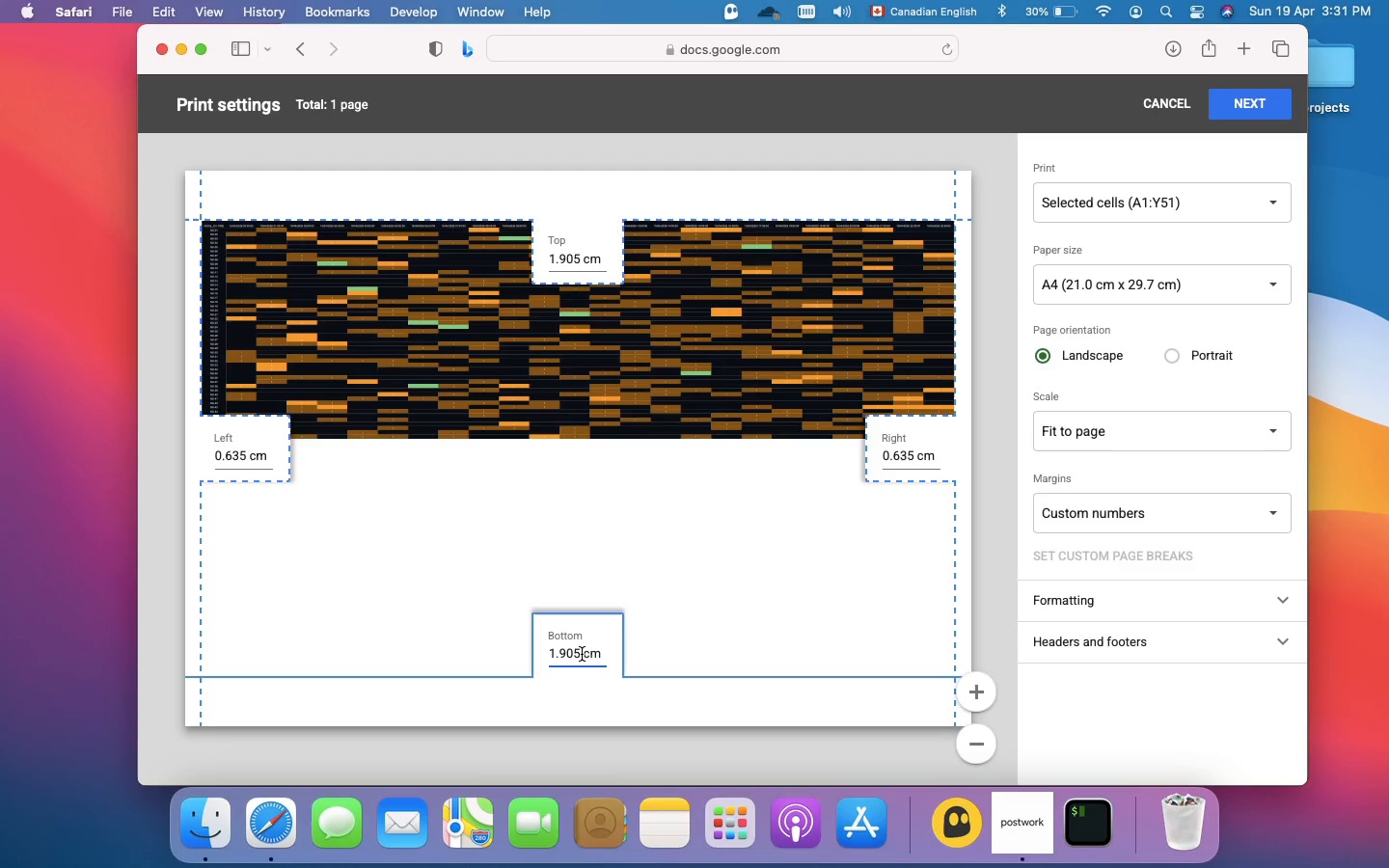 
key(Meta+A)
 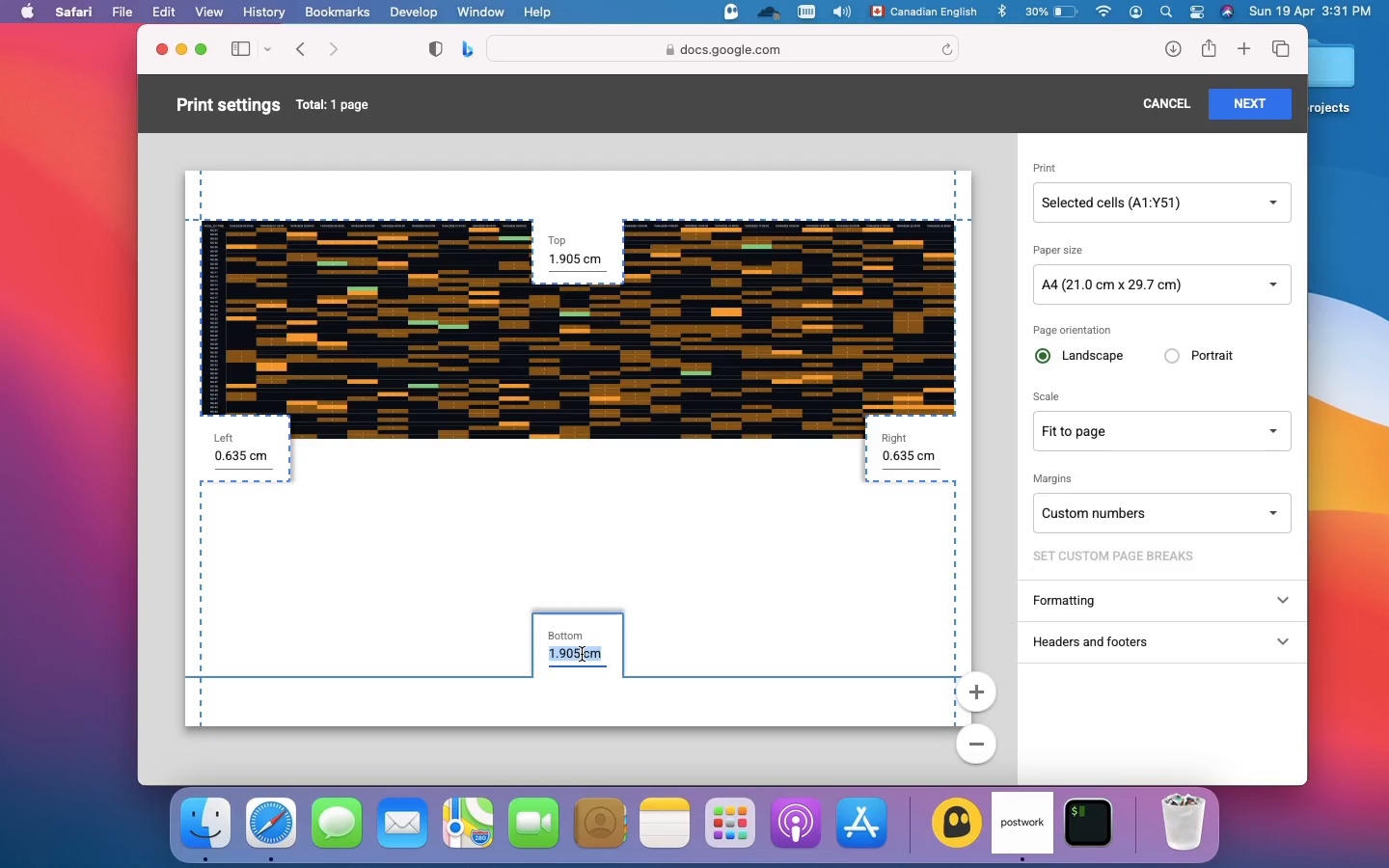 
key(0)
 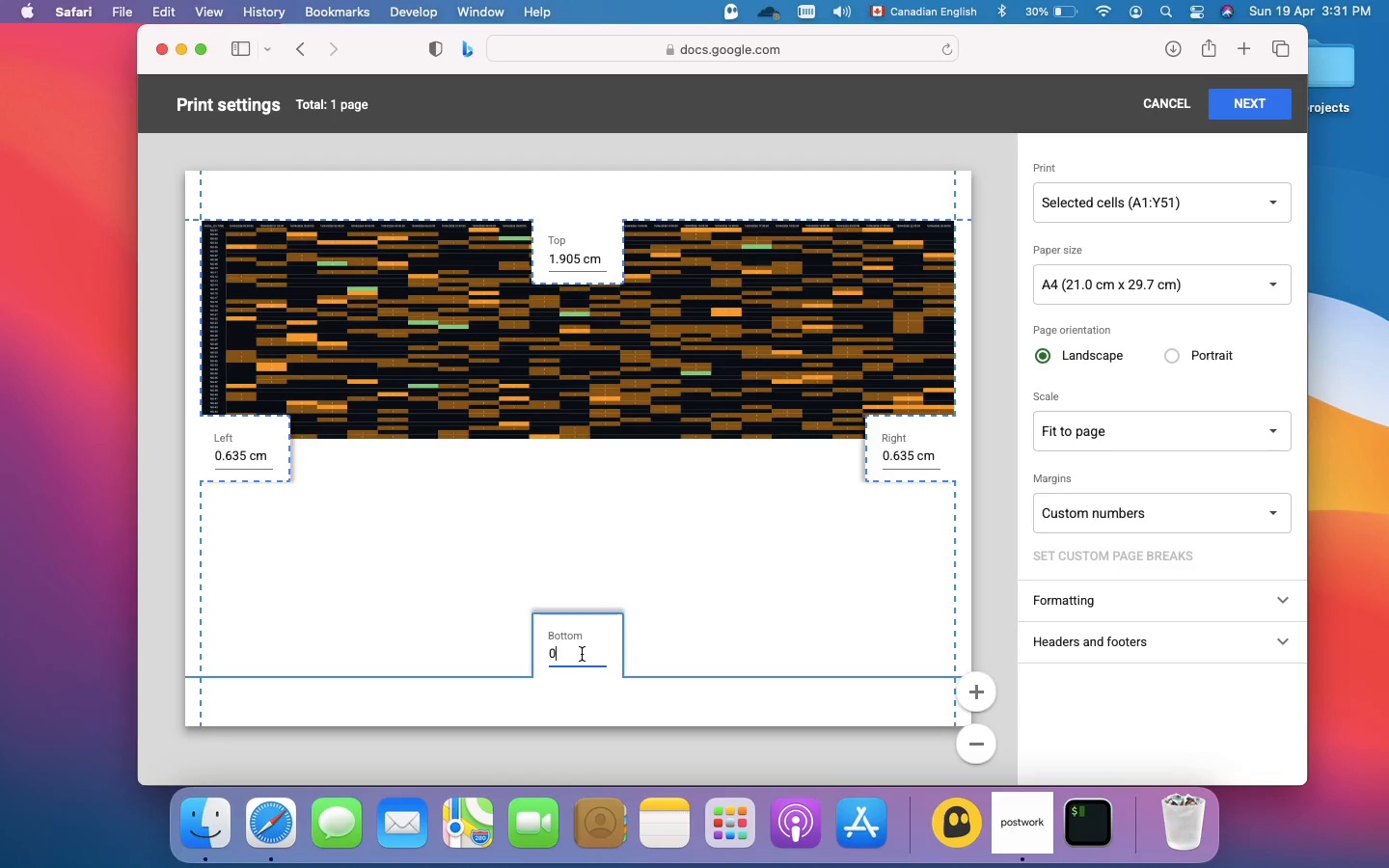 
key(Enter)
 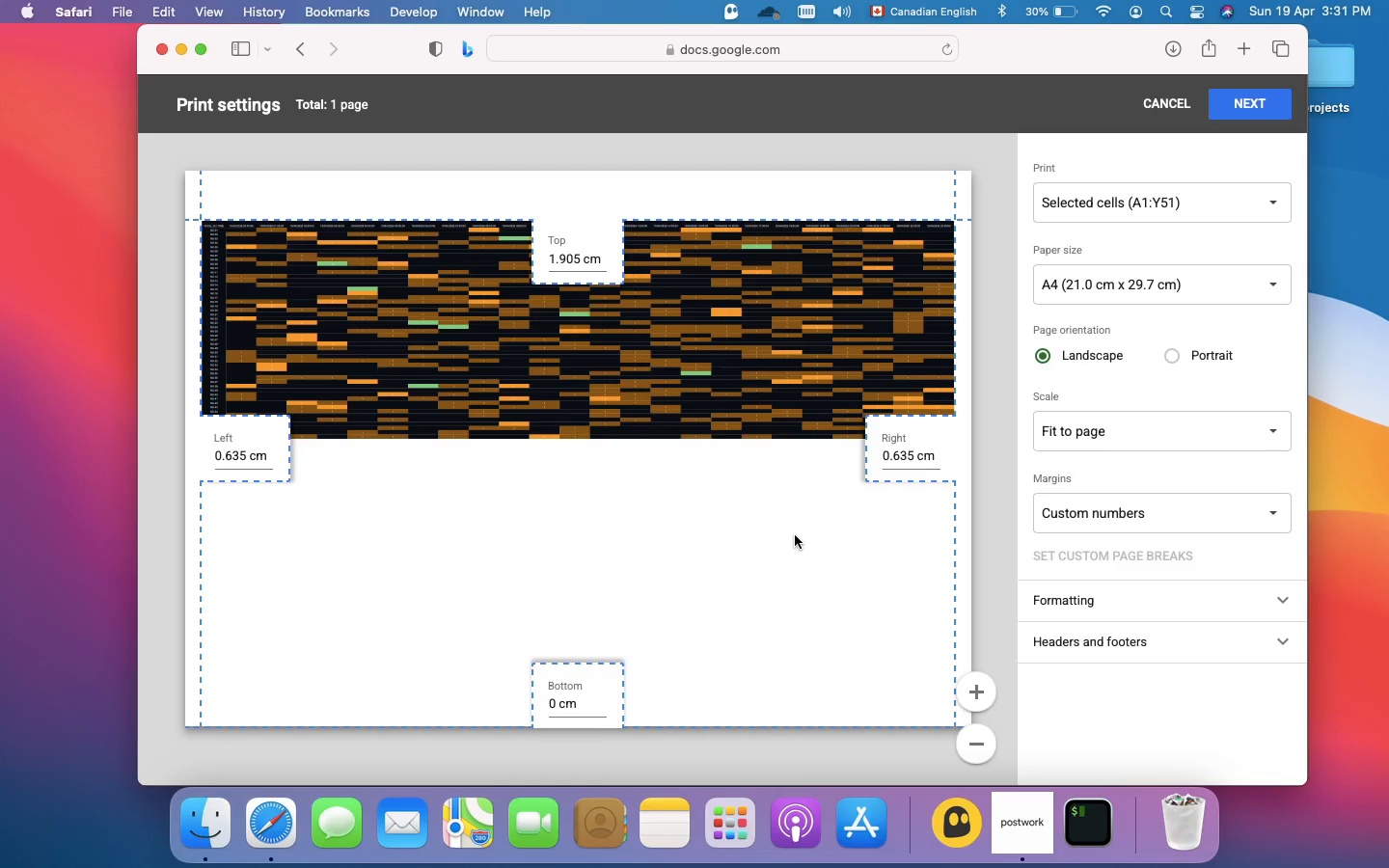 
wait(5.95)
 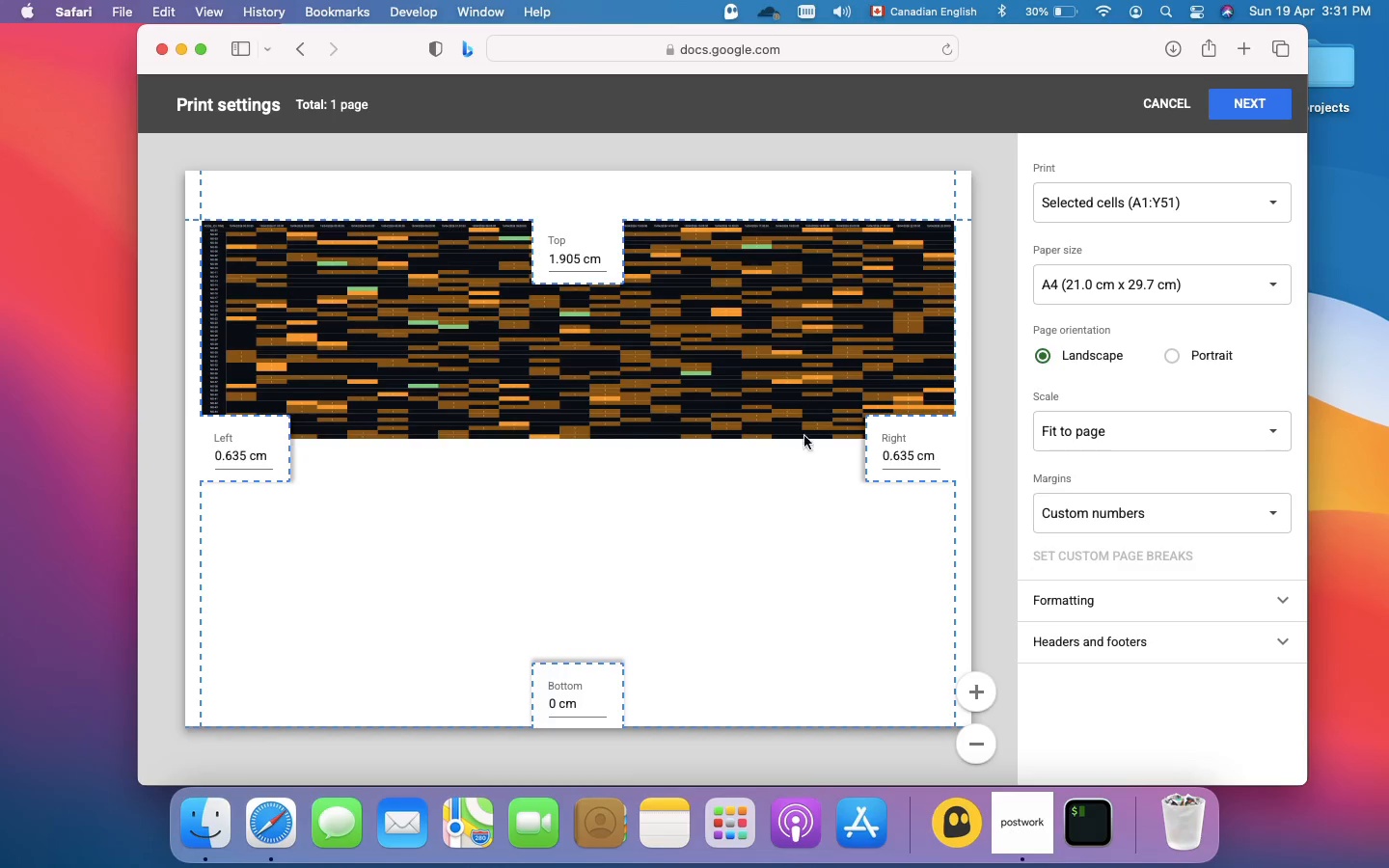 
left_click([788, 551])
 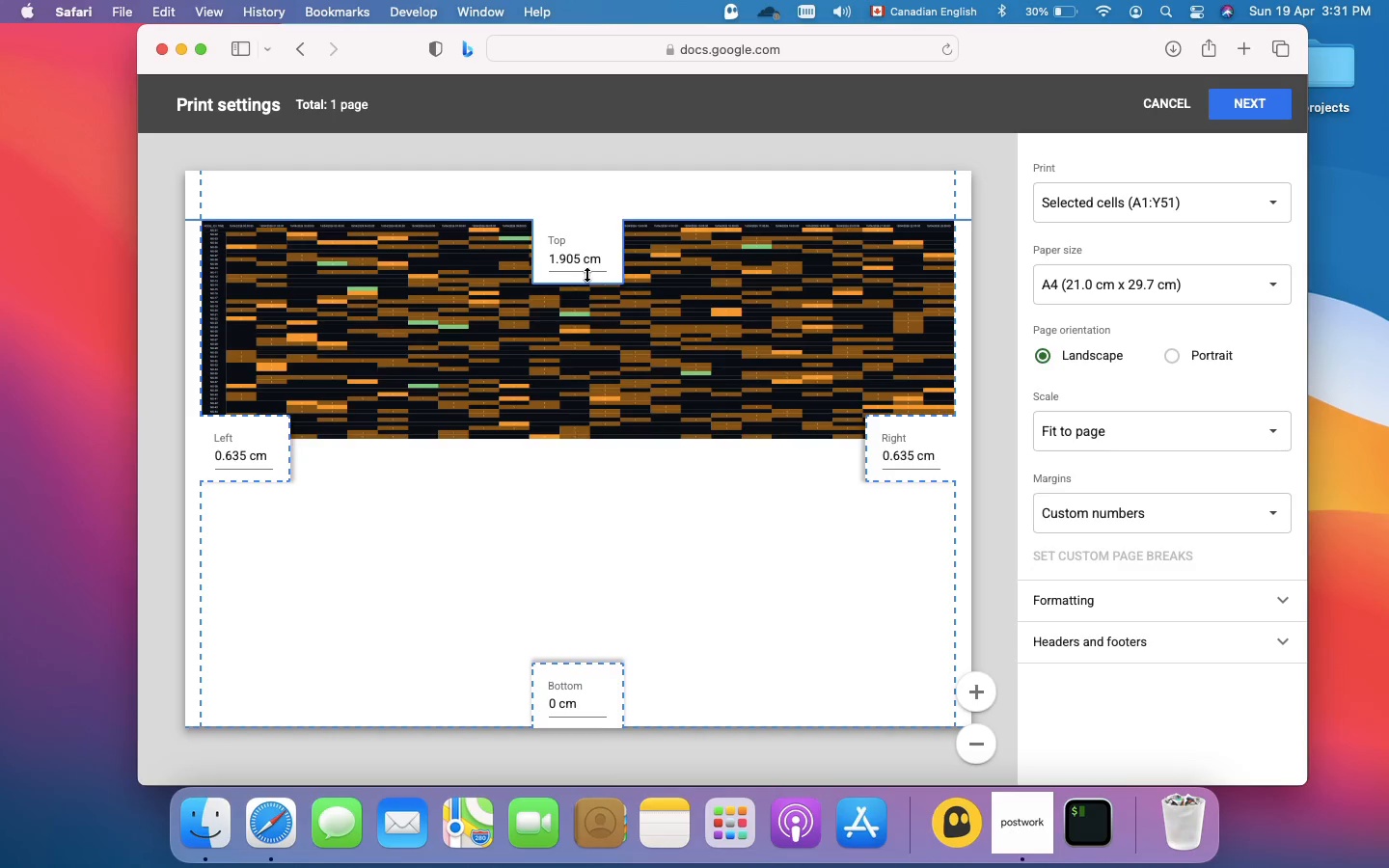 
left_click_drag(start_coordinate=[587, 275], to_coordinate=[589, 306])
 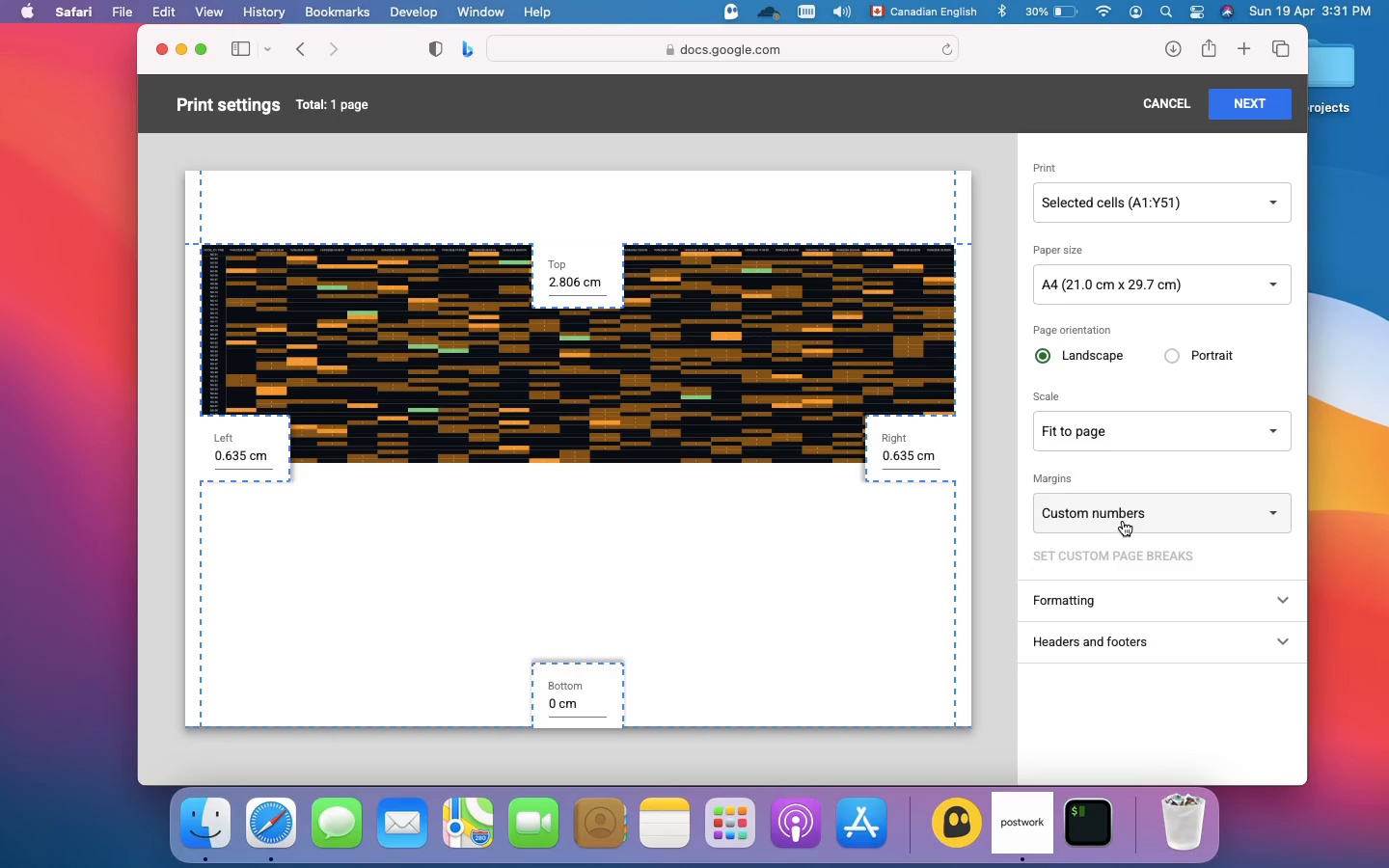 
left_click([1123, 521])
 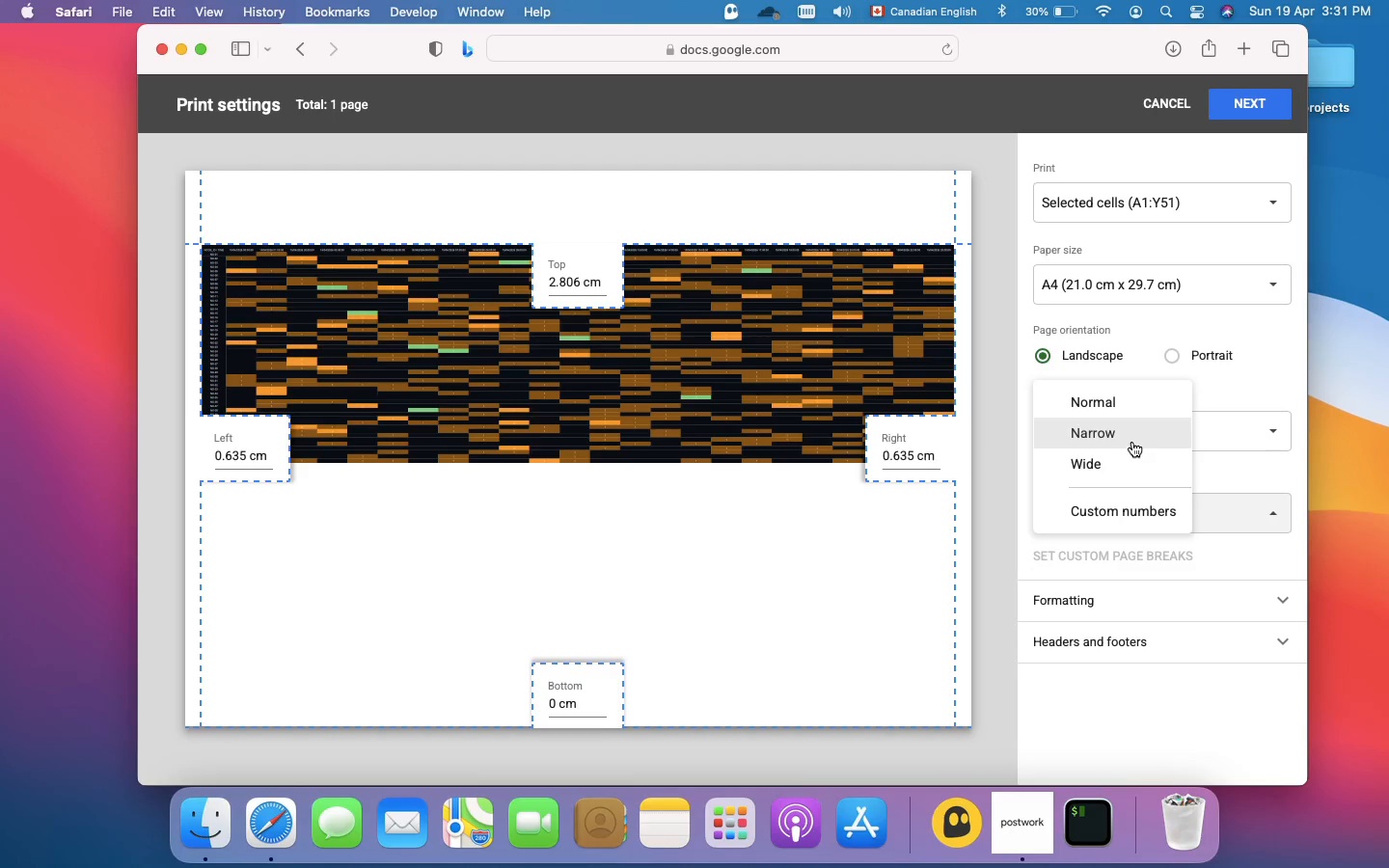 
left_click([1132, 442])
 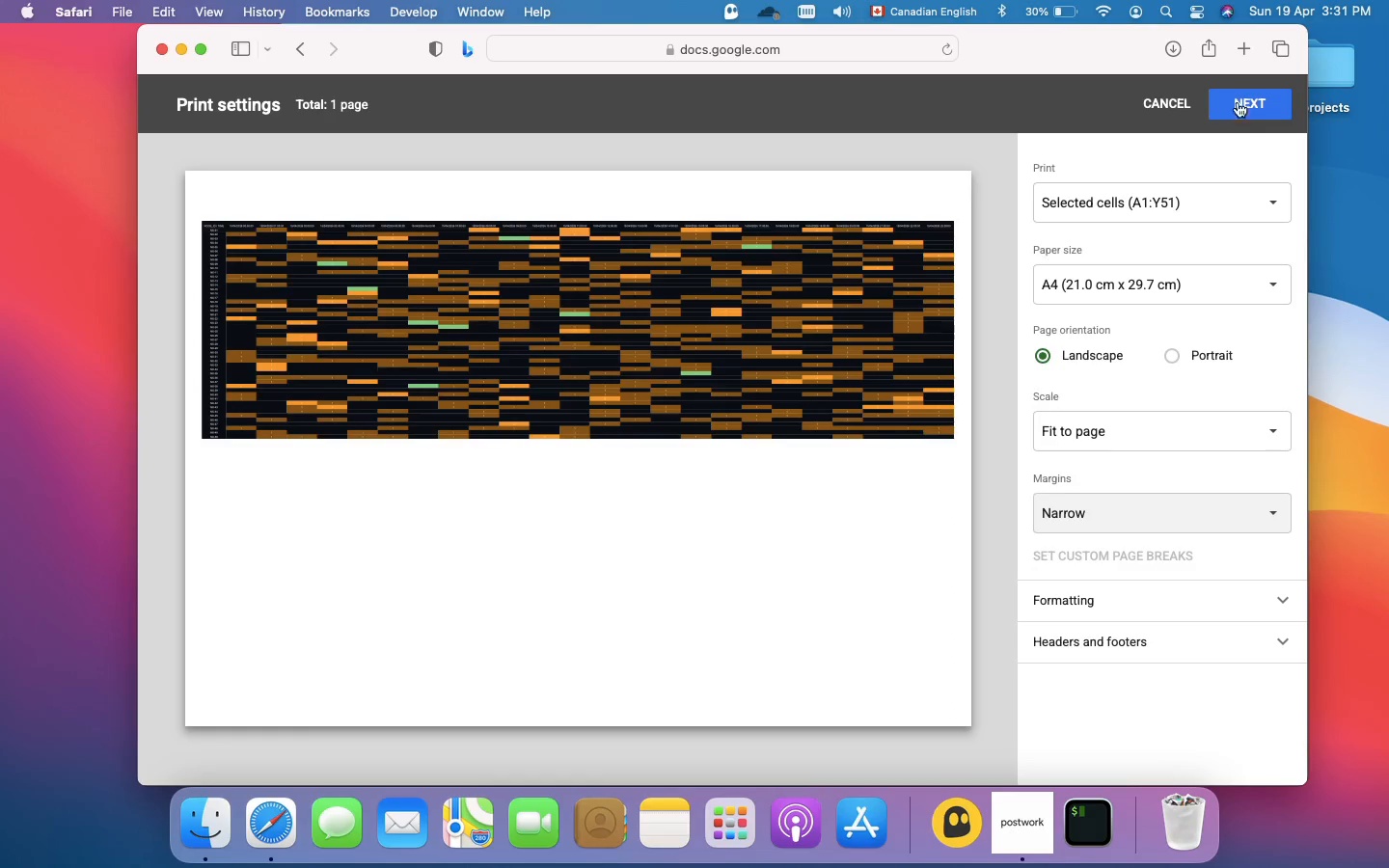 
left_click([1237, 99])
 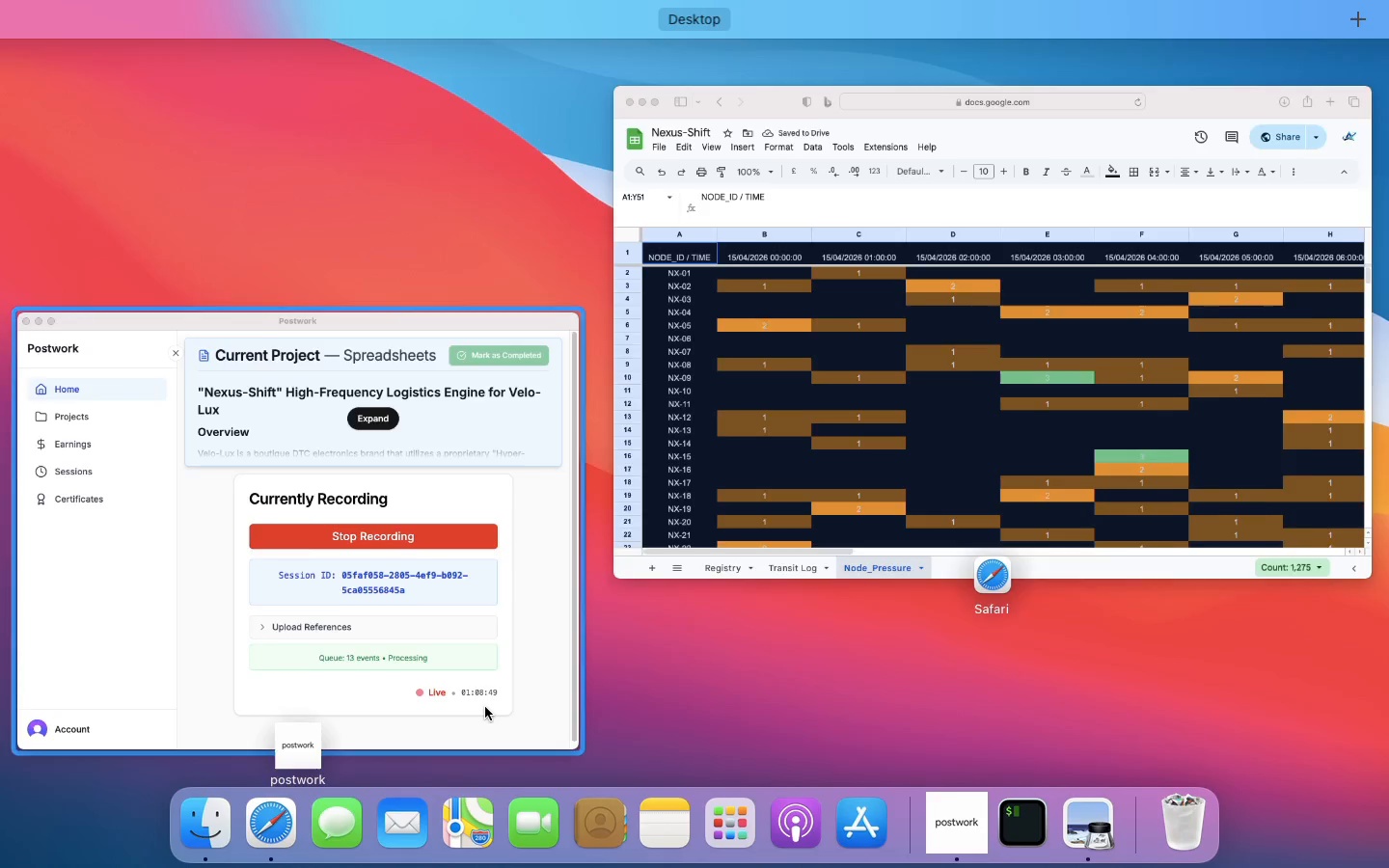 
wait(8.55)
 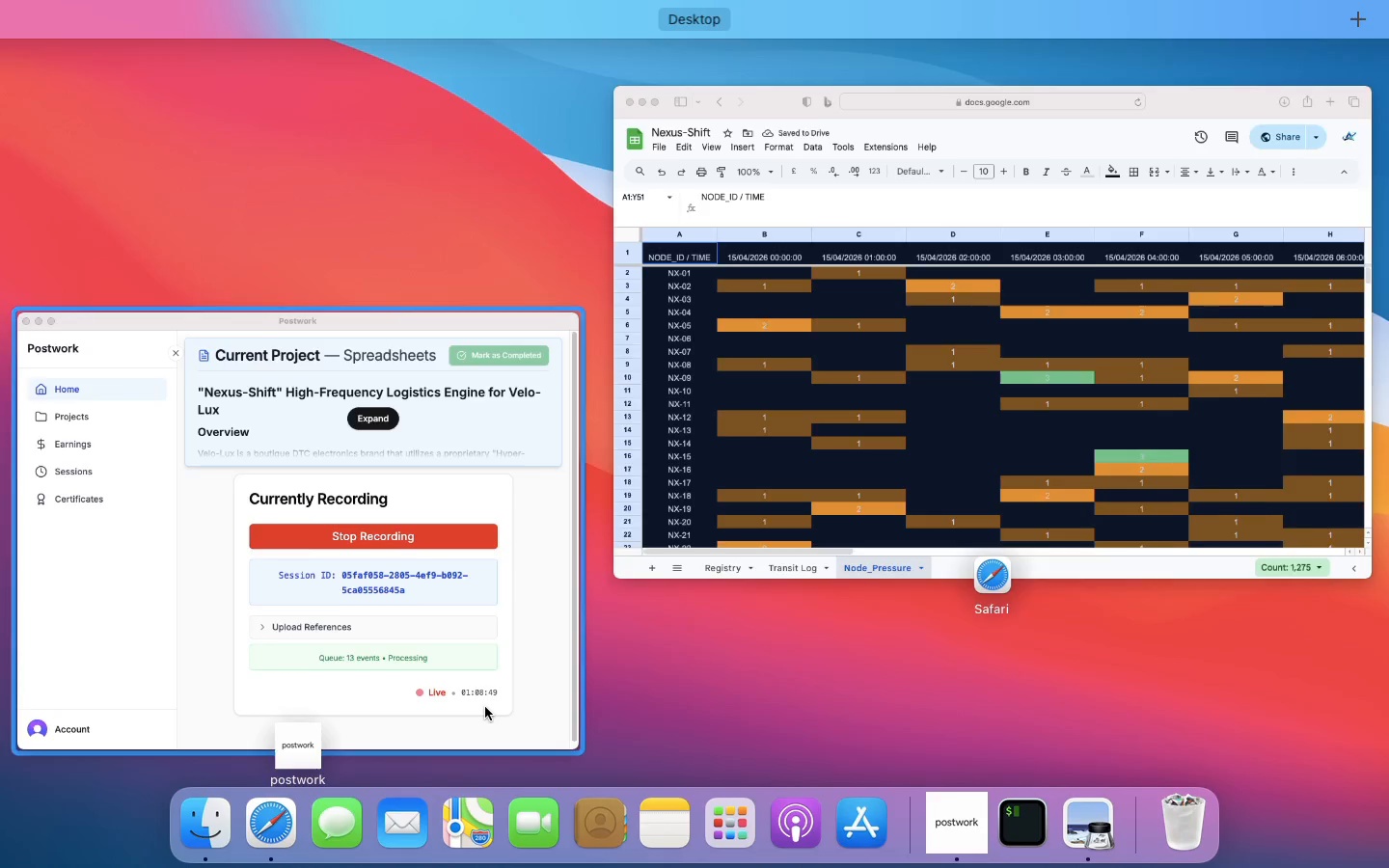 
scroll: coordinate [847, 416], scroll_direction: up, amount: 54.0
 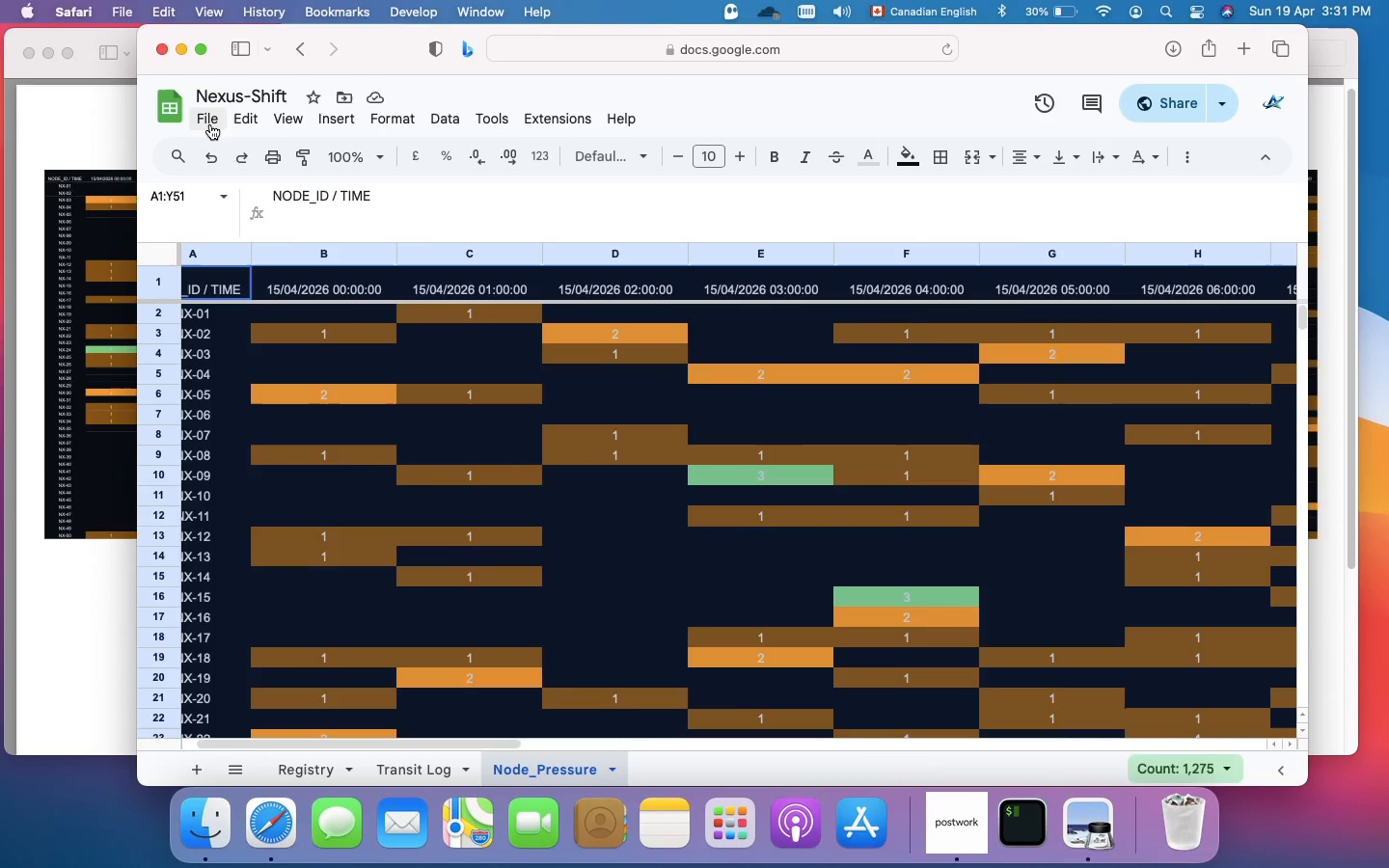 
left_click([209, 123])
 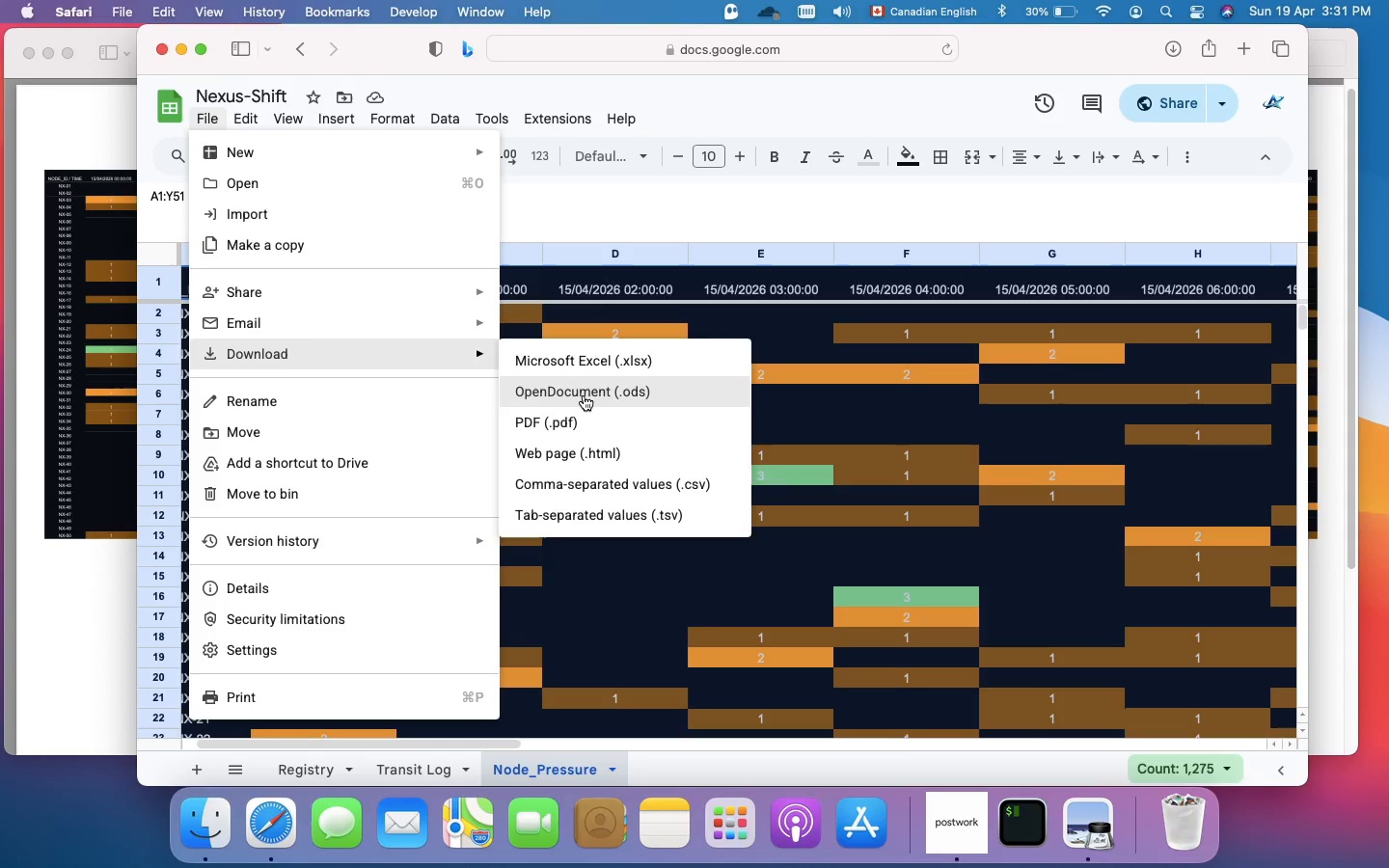 
wait(6.71)
 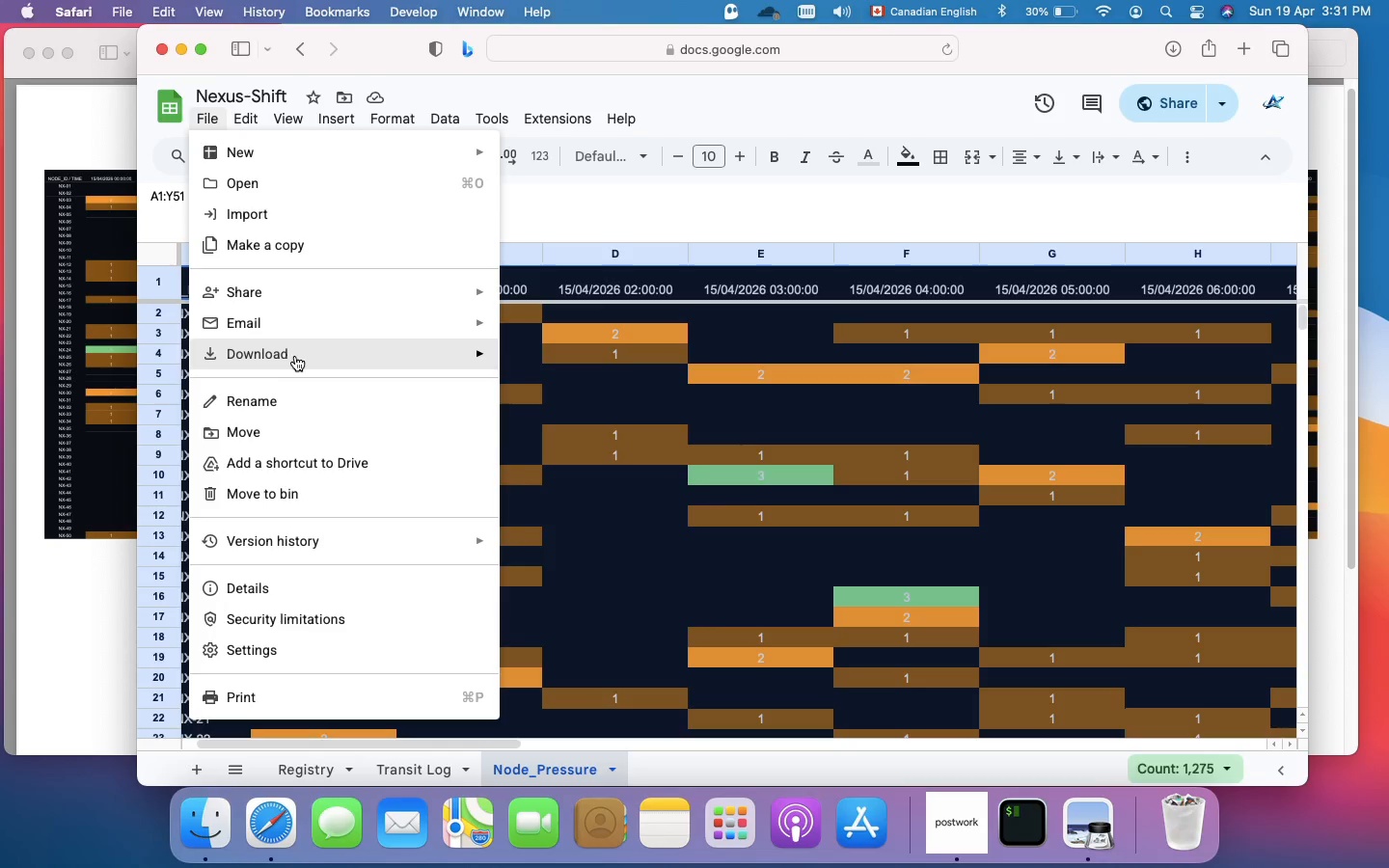 
left_click([610, 357])
 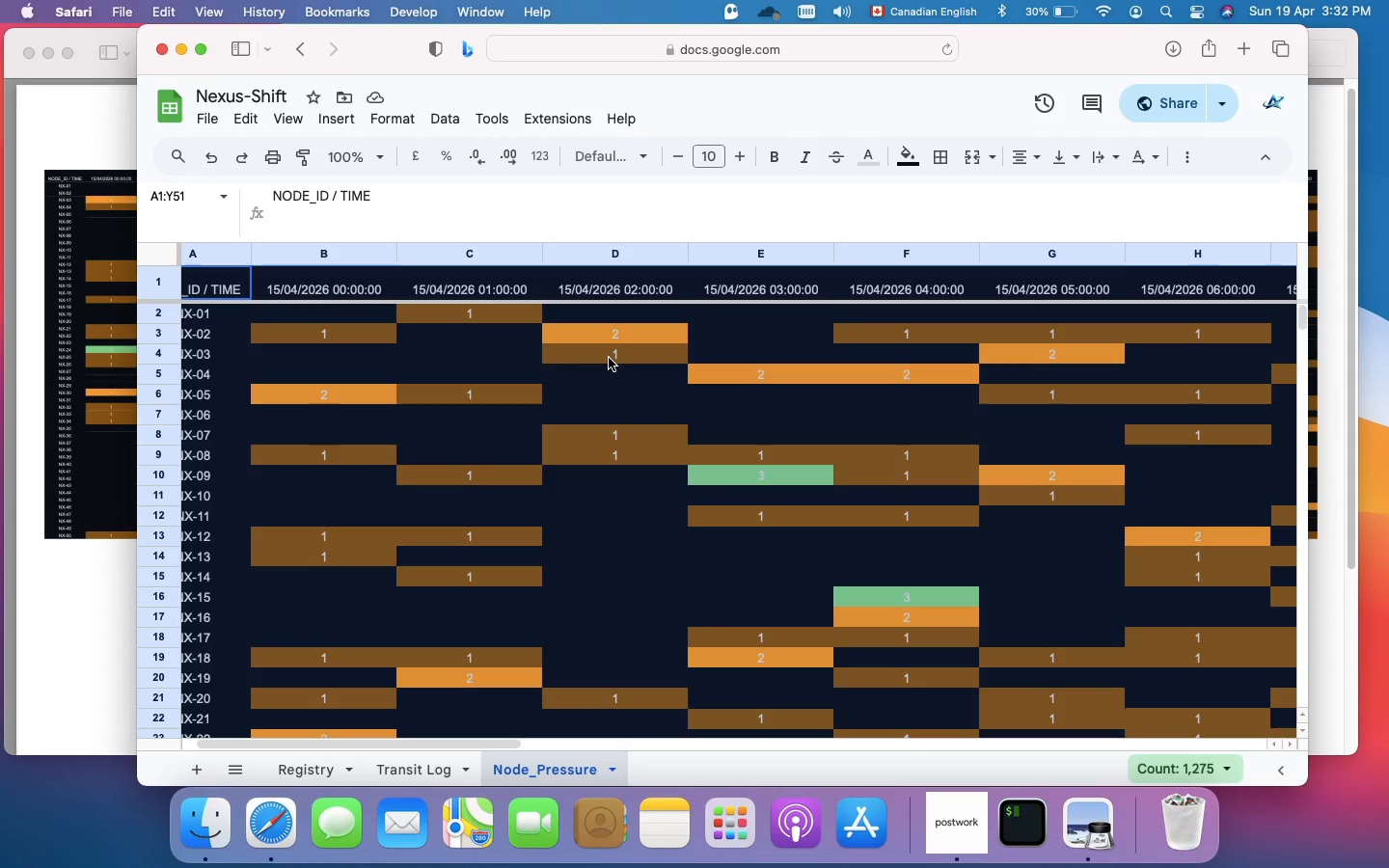 
wait(12.85)
 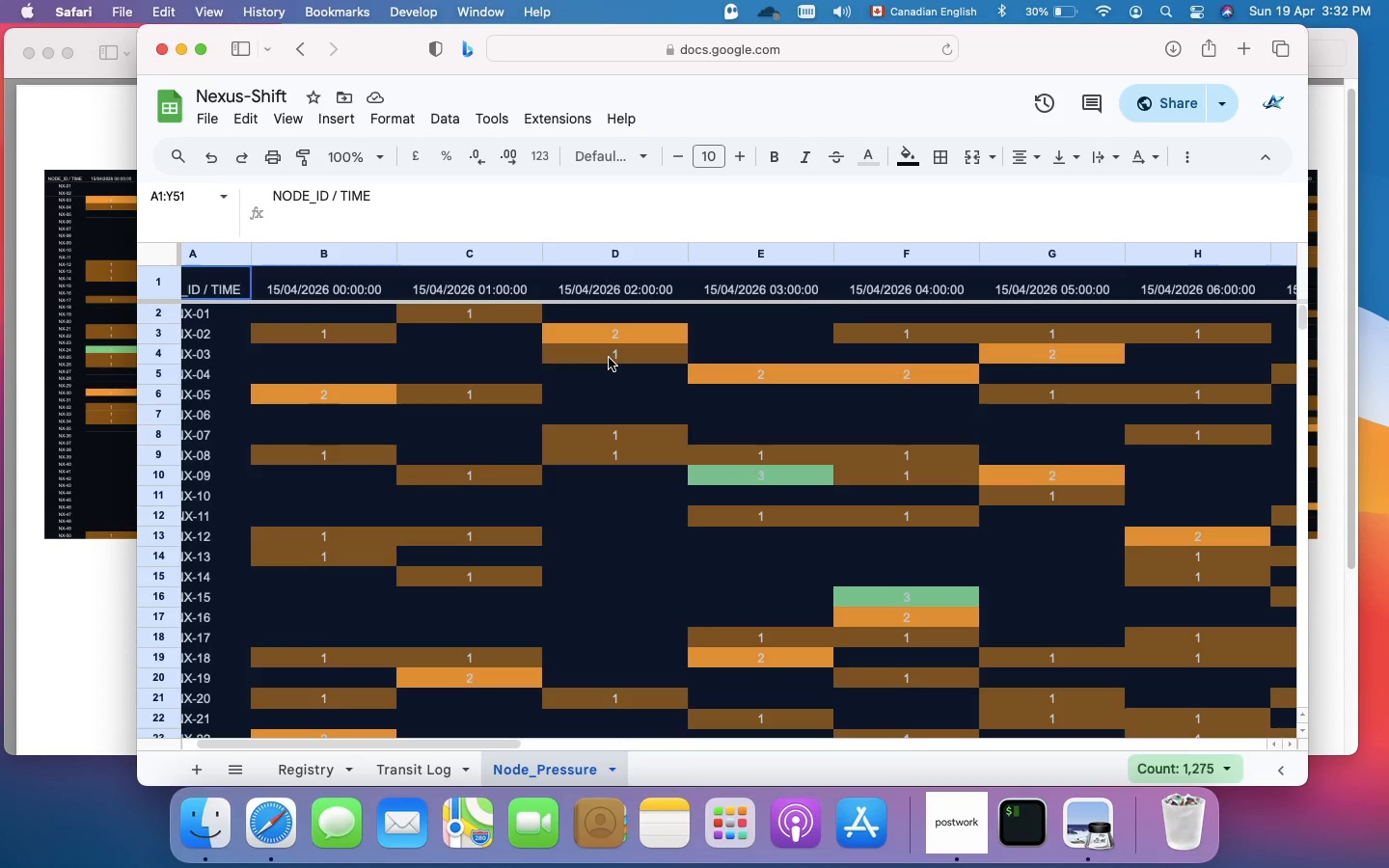 
left_click([165, 249])
 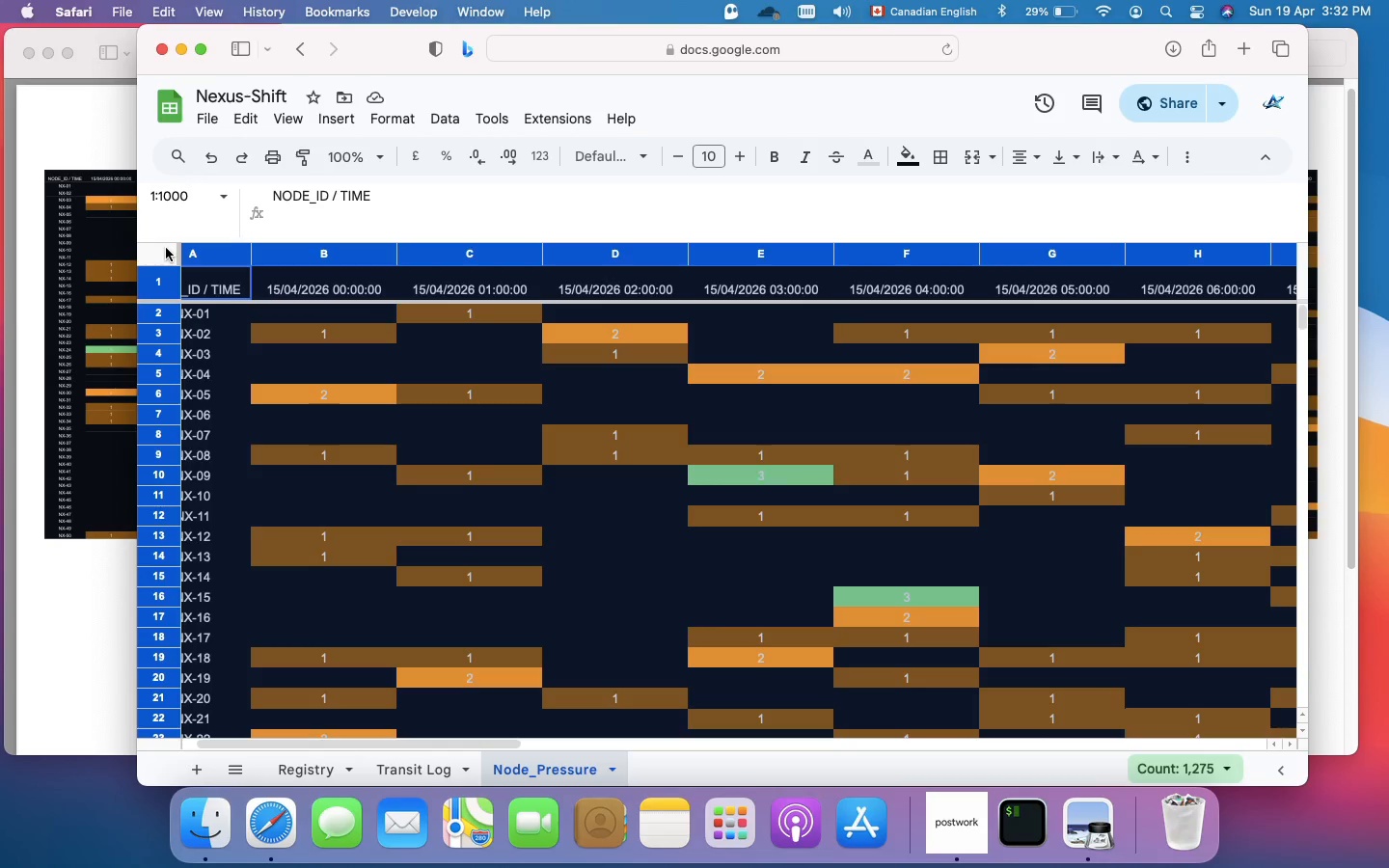 
left_click([166, 248])
 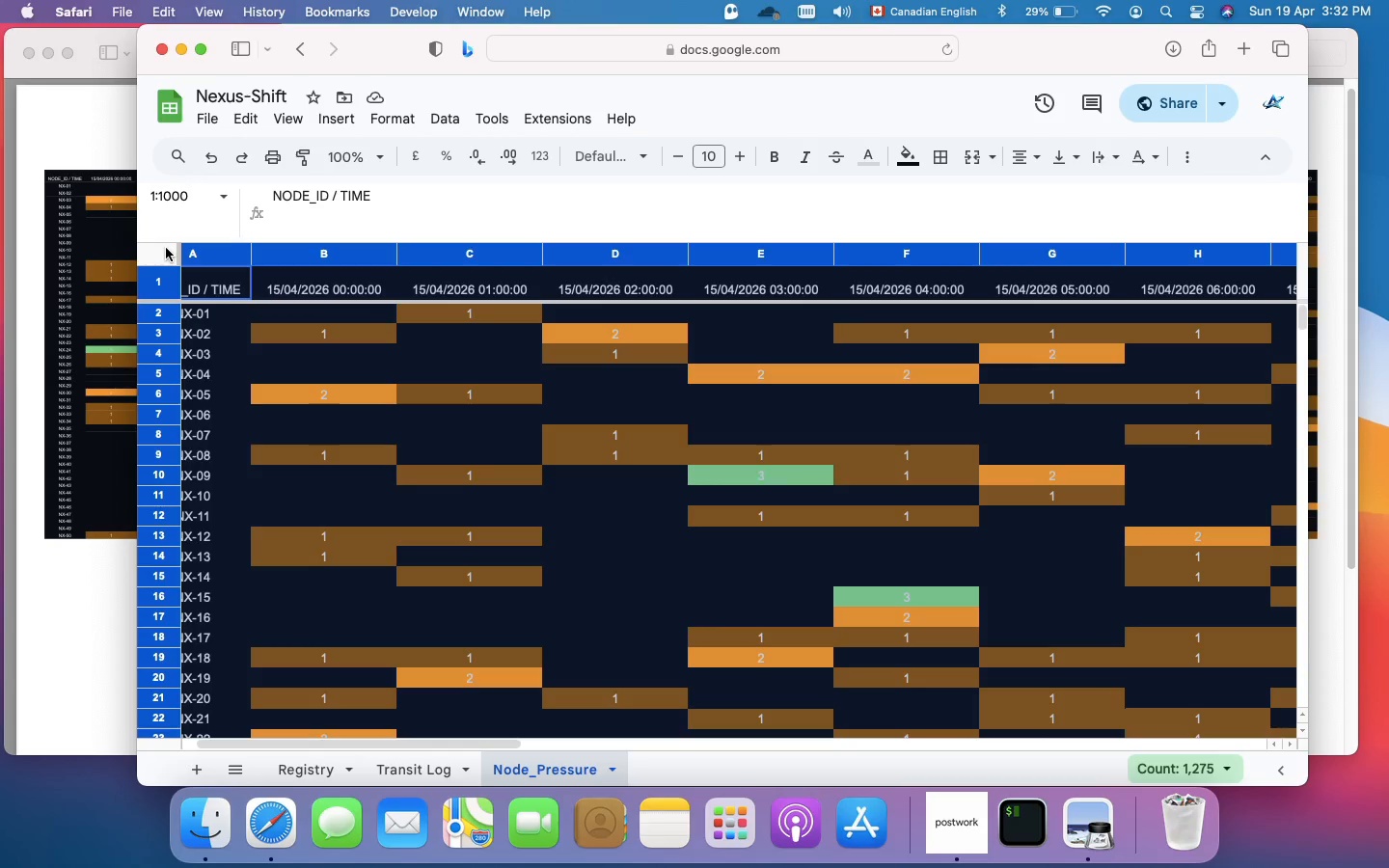 
left_click([166, 248])
 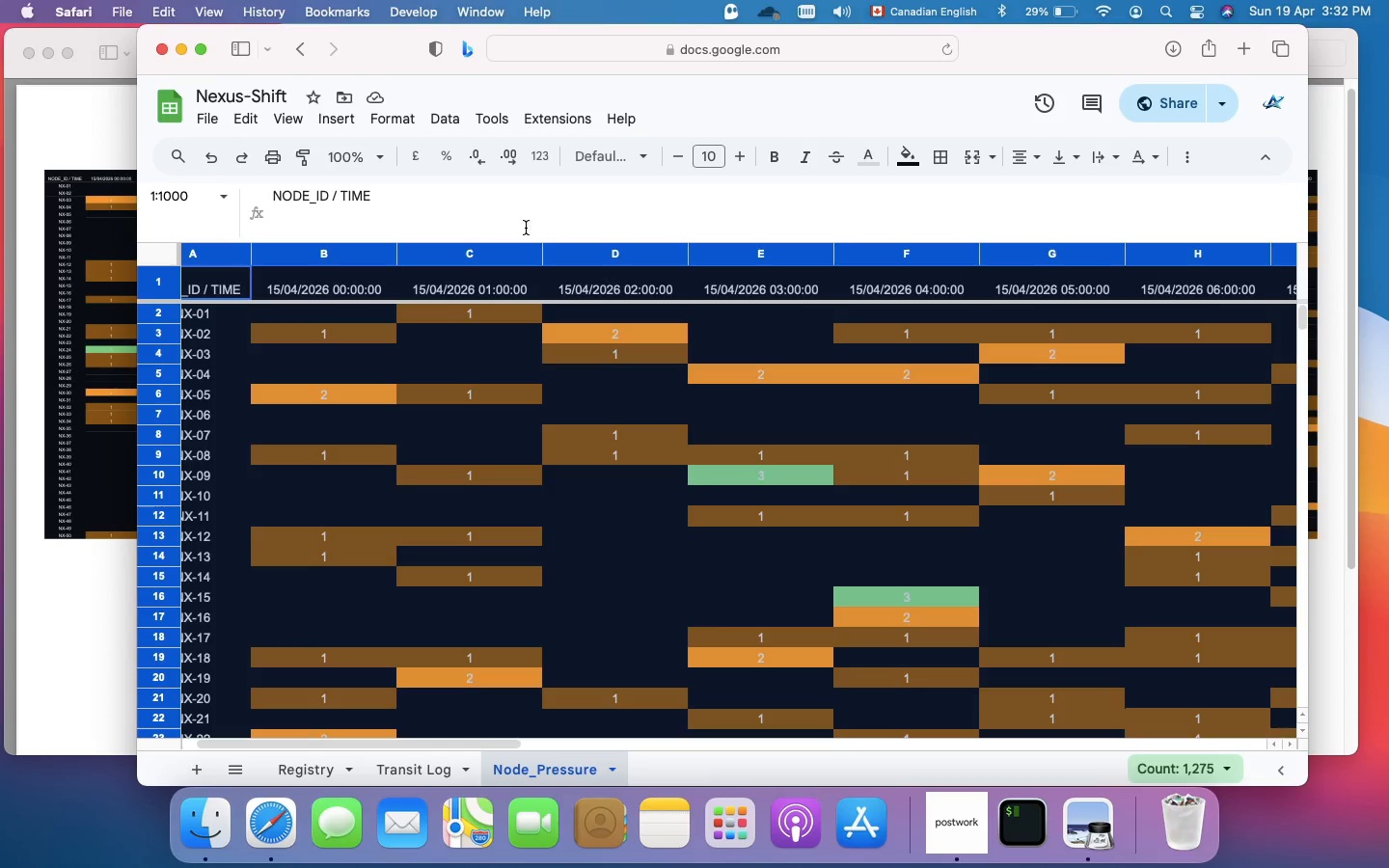 
left_click([554, 225])
 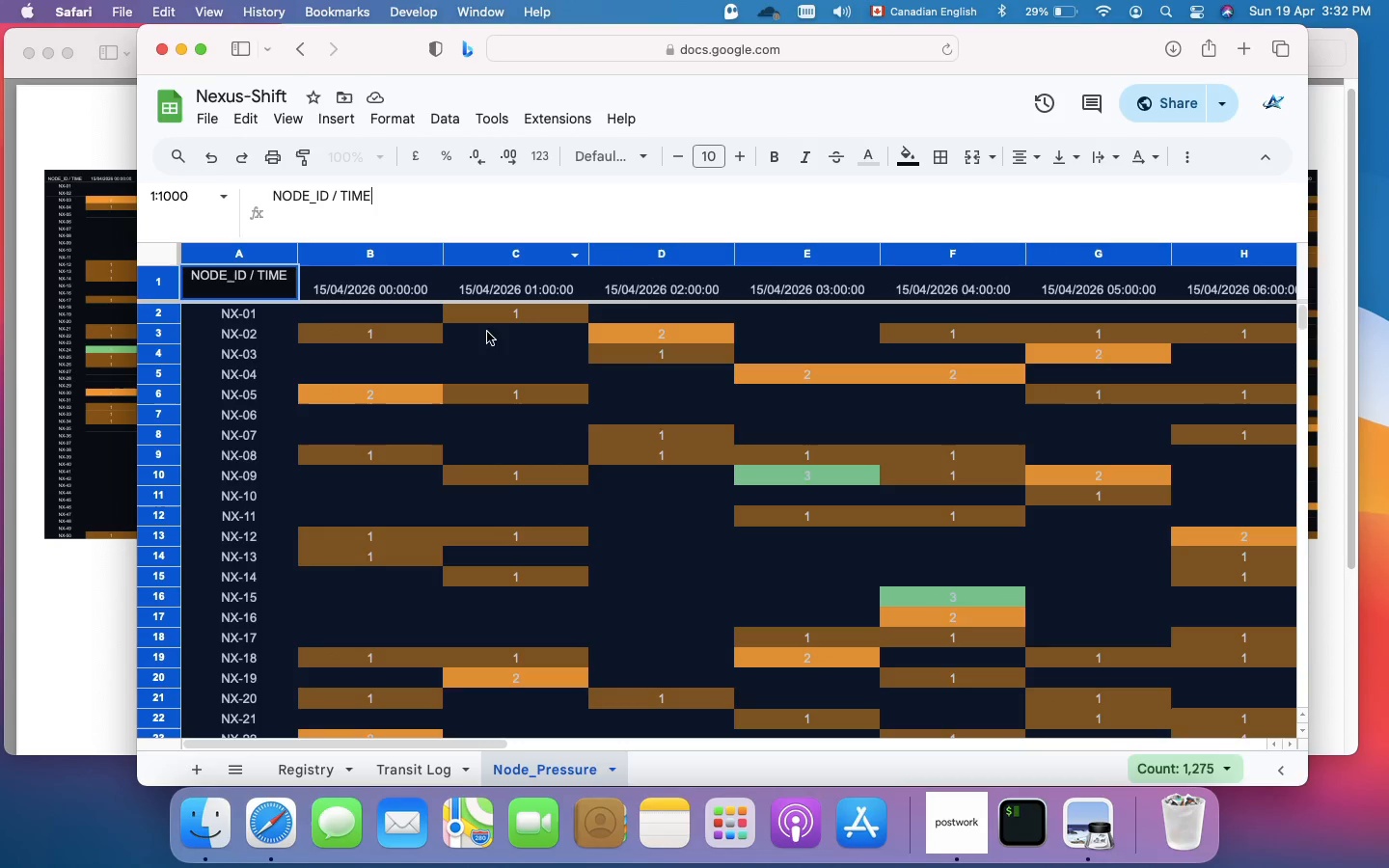 
left_click([488, 345])
 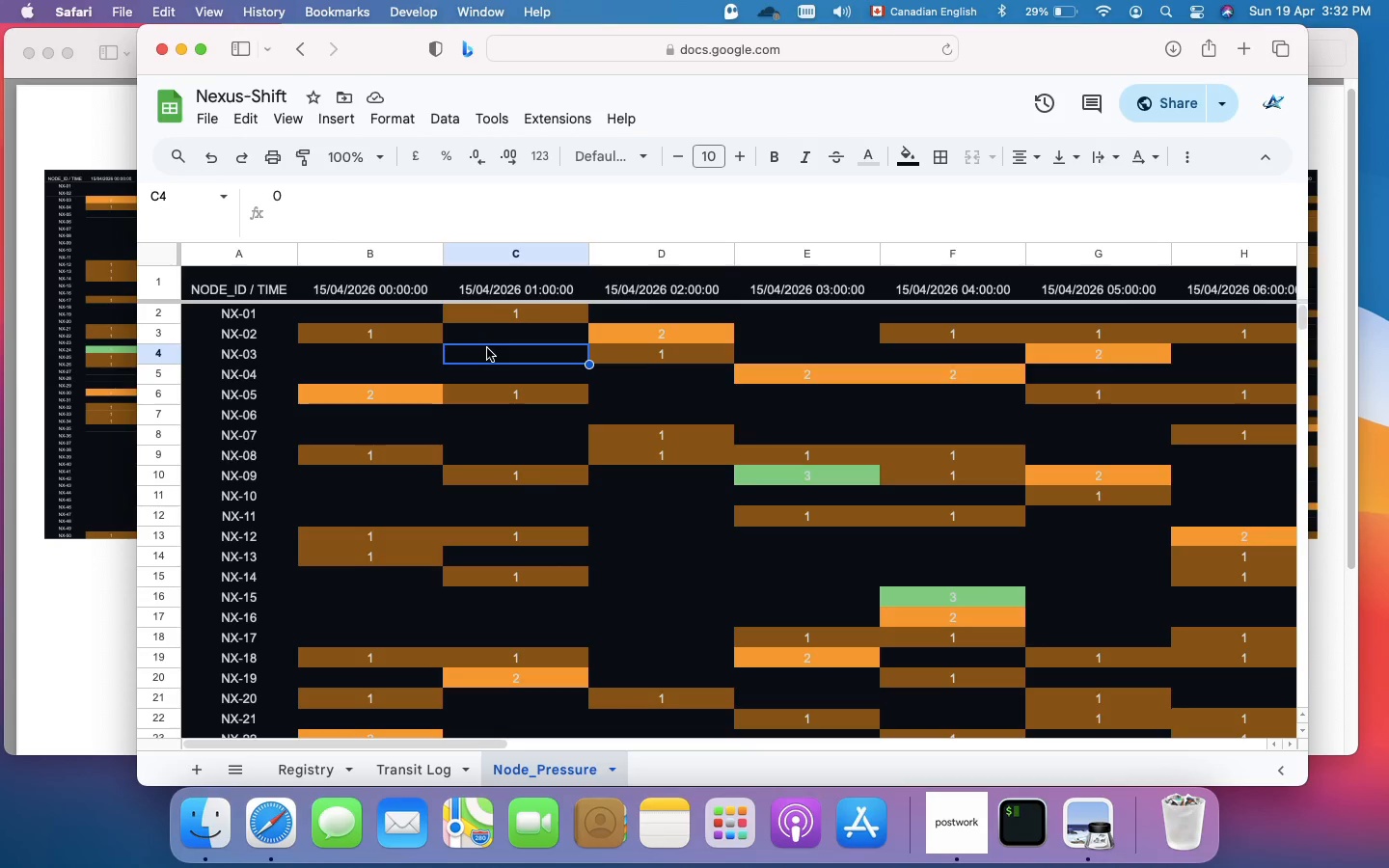 